 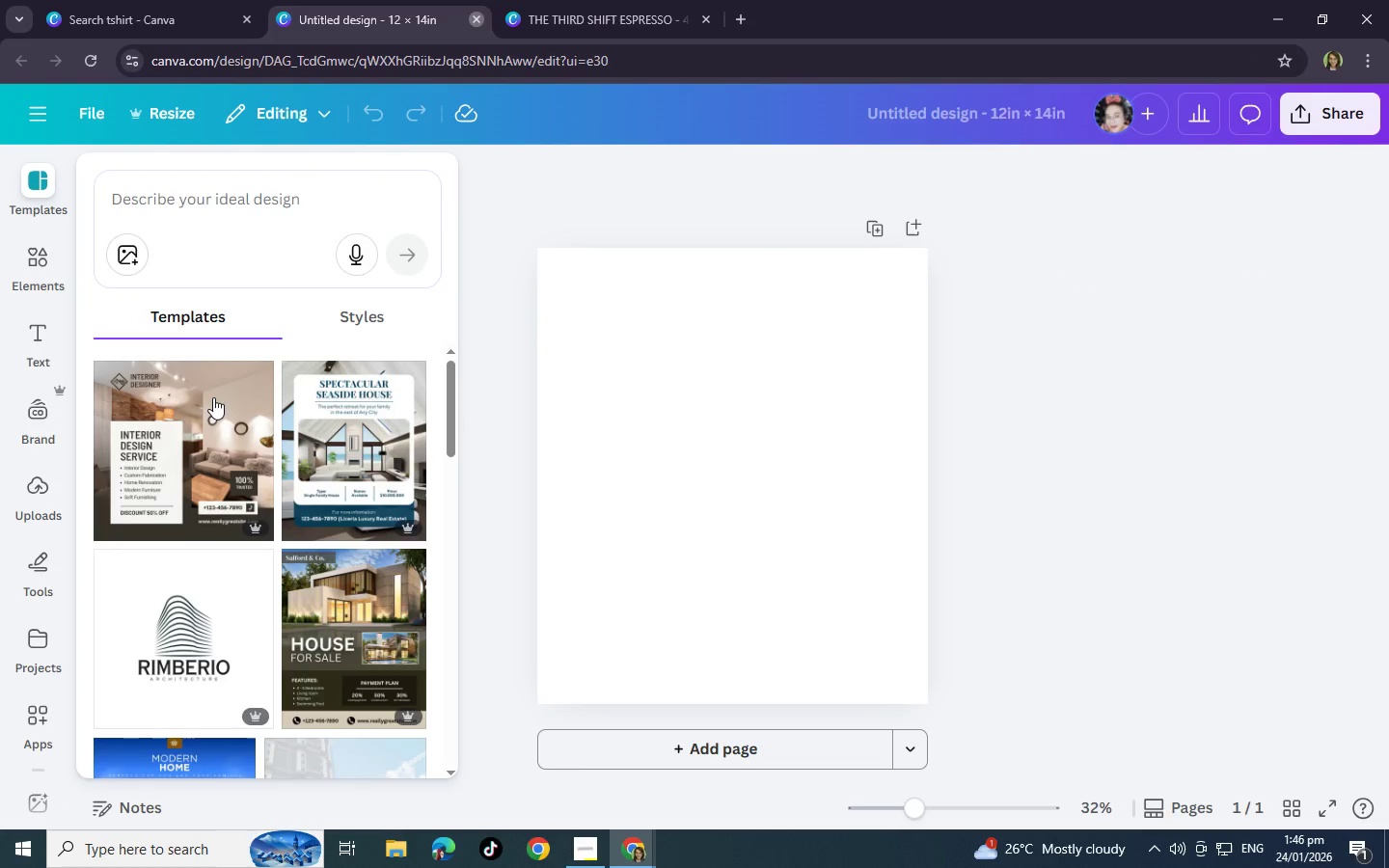 
scroll: coordinate [340, 465], scroll_direction: down, amount: 1.0
 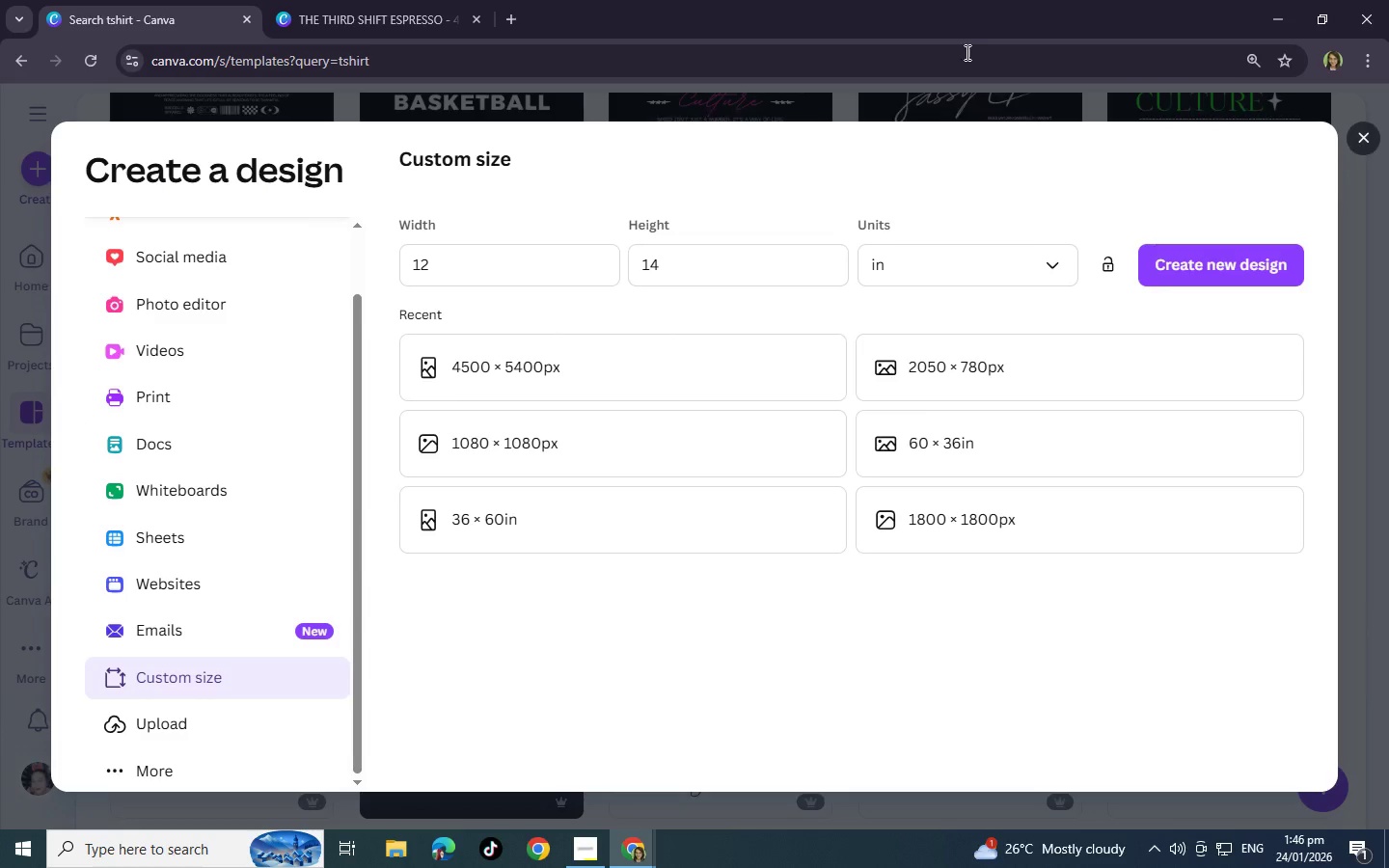 
left_click([302, 0])
 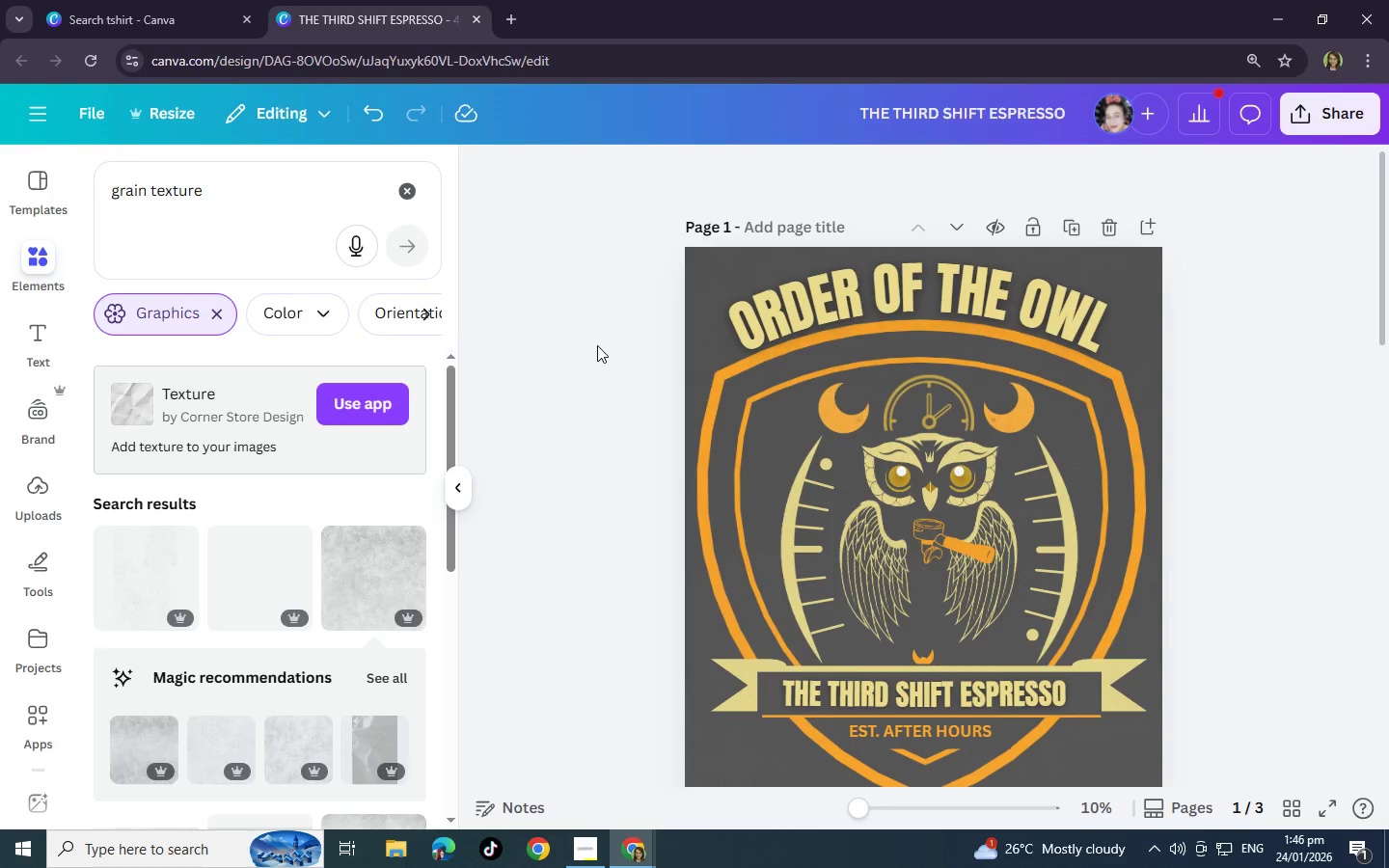 
scroll: coordinate [834, 665], scroll_direction: down, amount: 4.0
 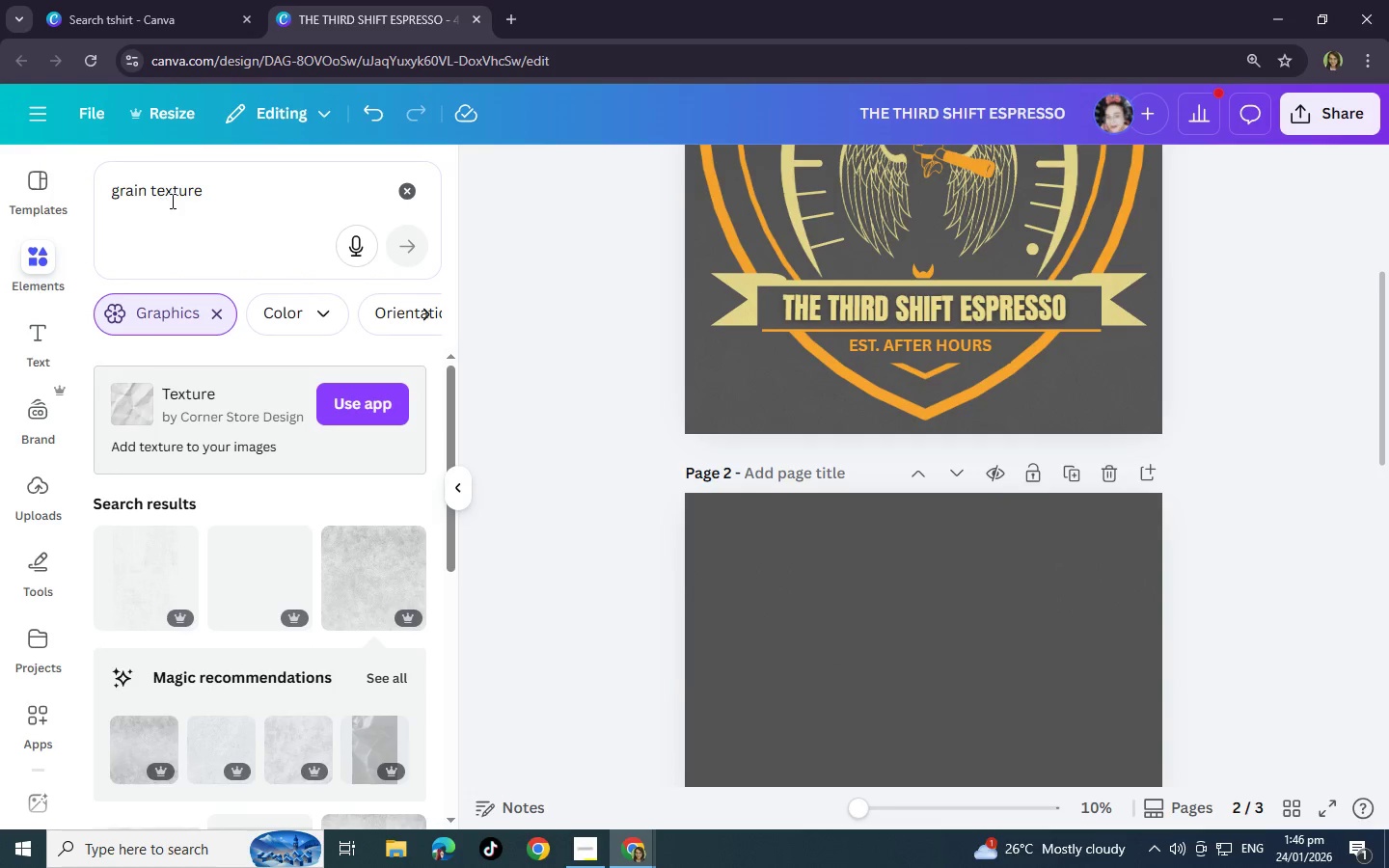 
left_click_drag(start_coordinate=[223, 185], to_coordinate=[0, 197])
 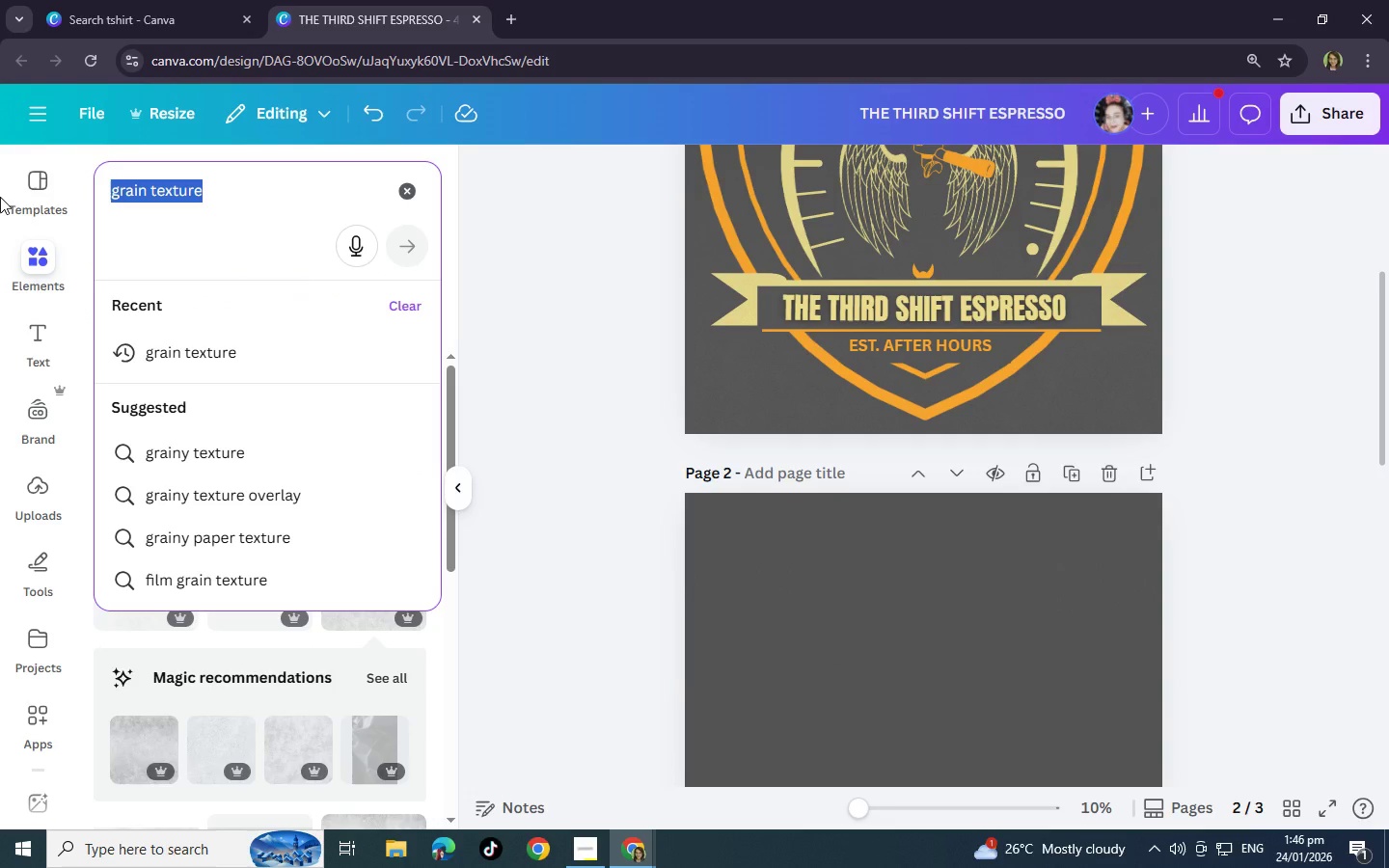 
type(mockup)
 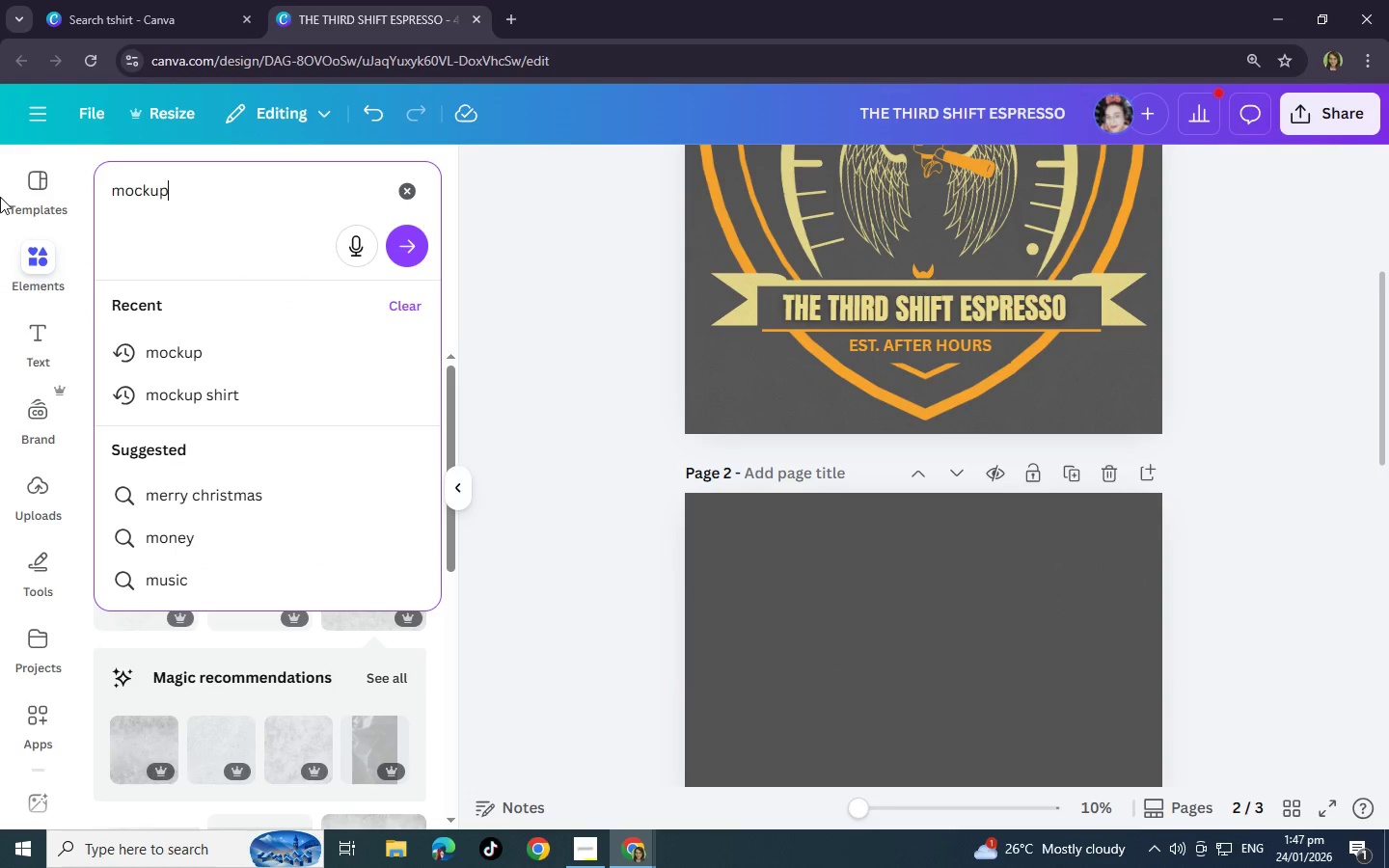 
key(Enter)
 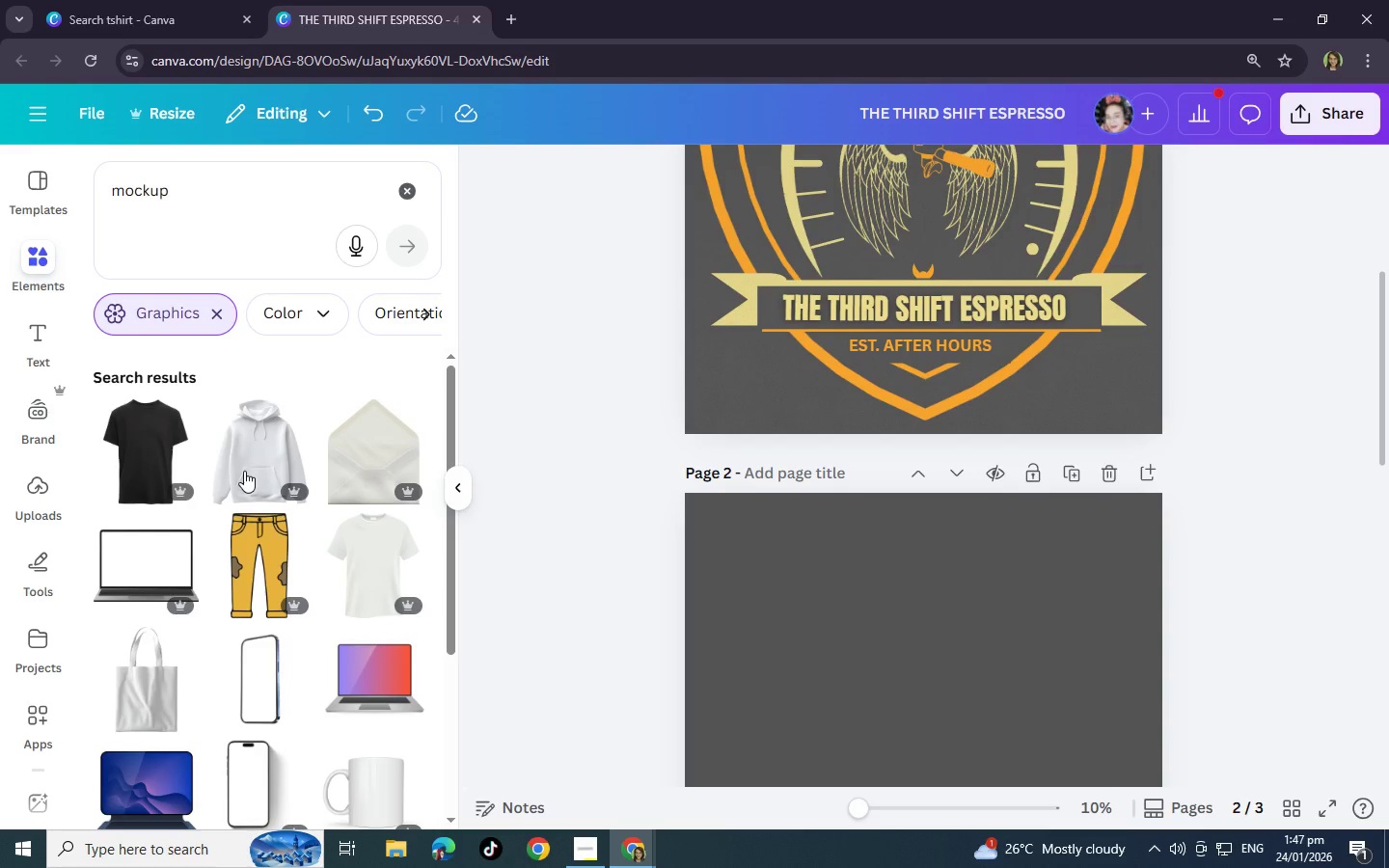 
left_click([149, 467])
 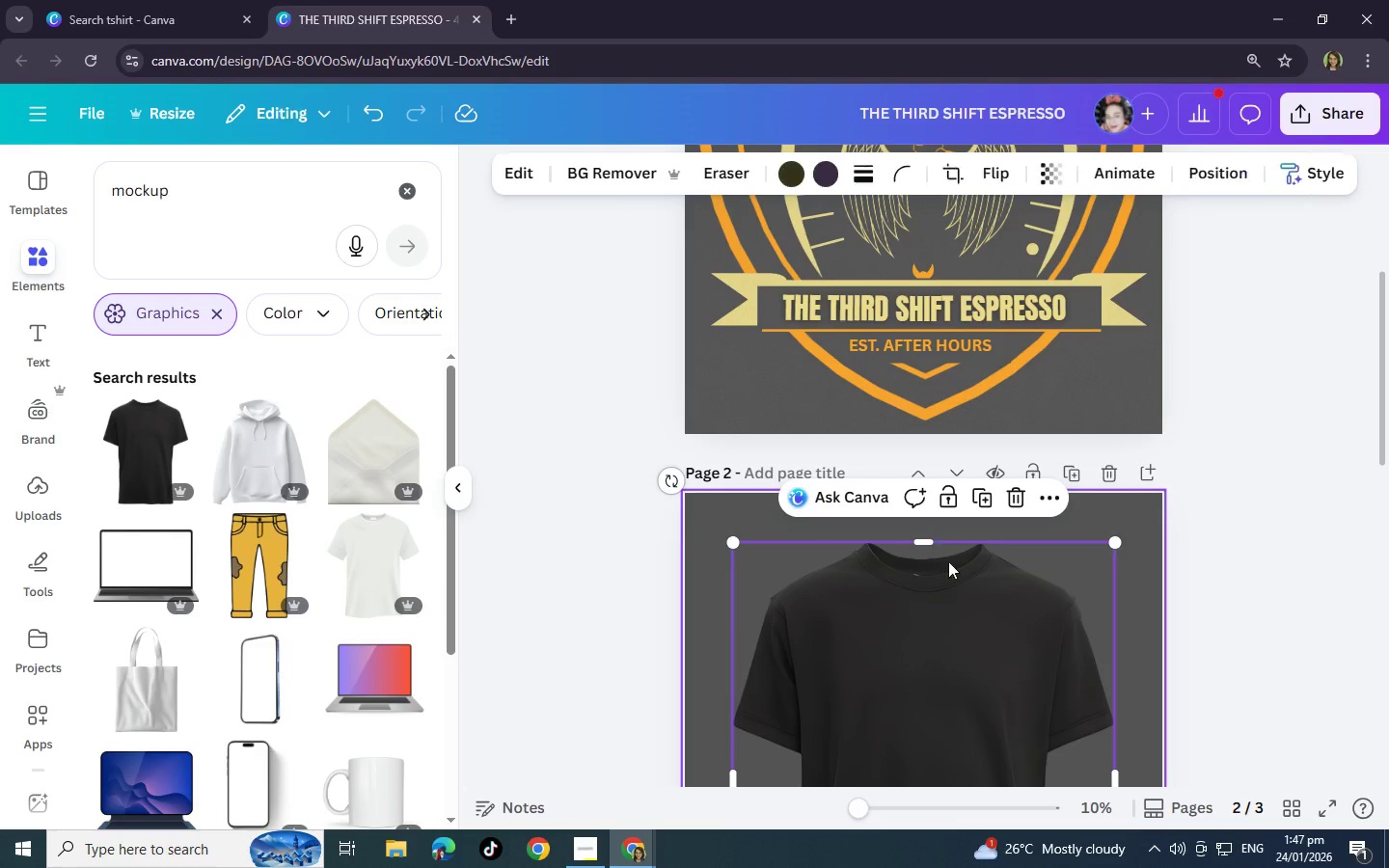 
scroll: coordinate [939, 615], scroll_direction: down, amount: 2.0
 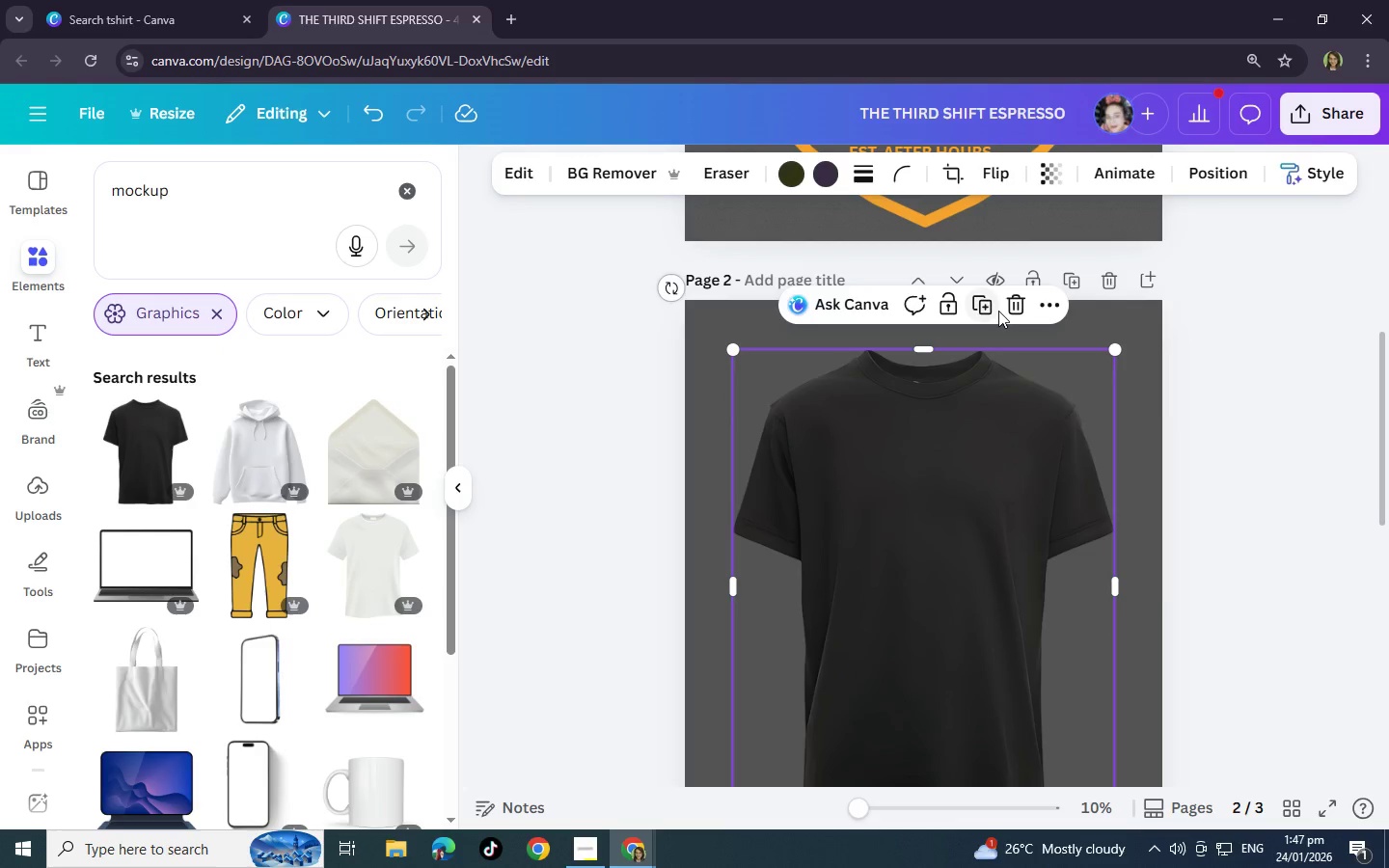 
left_click([1016, 304])
 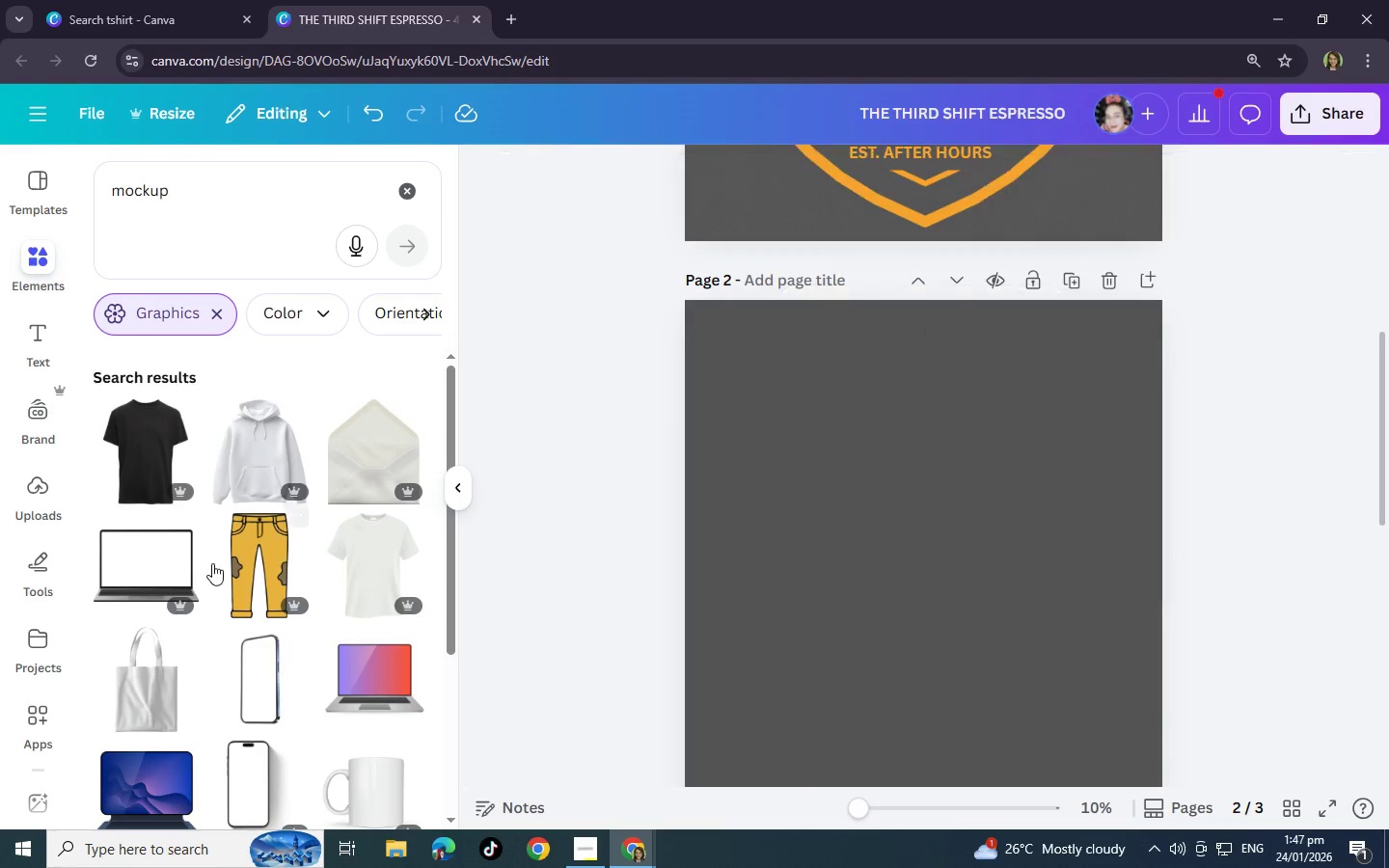 
scroll: coordinate [179, 591], scroll_direction: down, amount: 5.0
 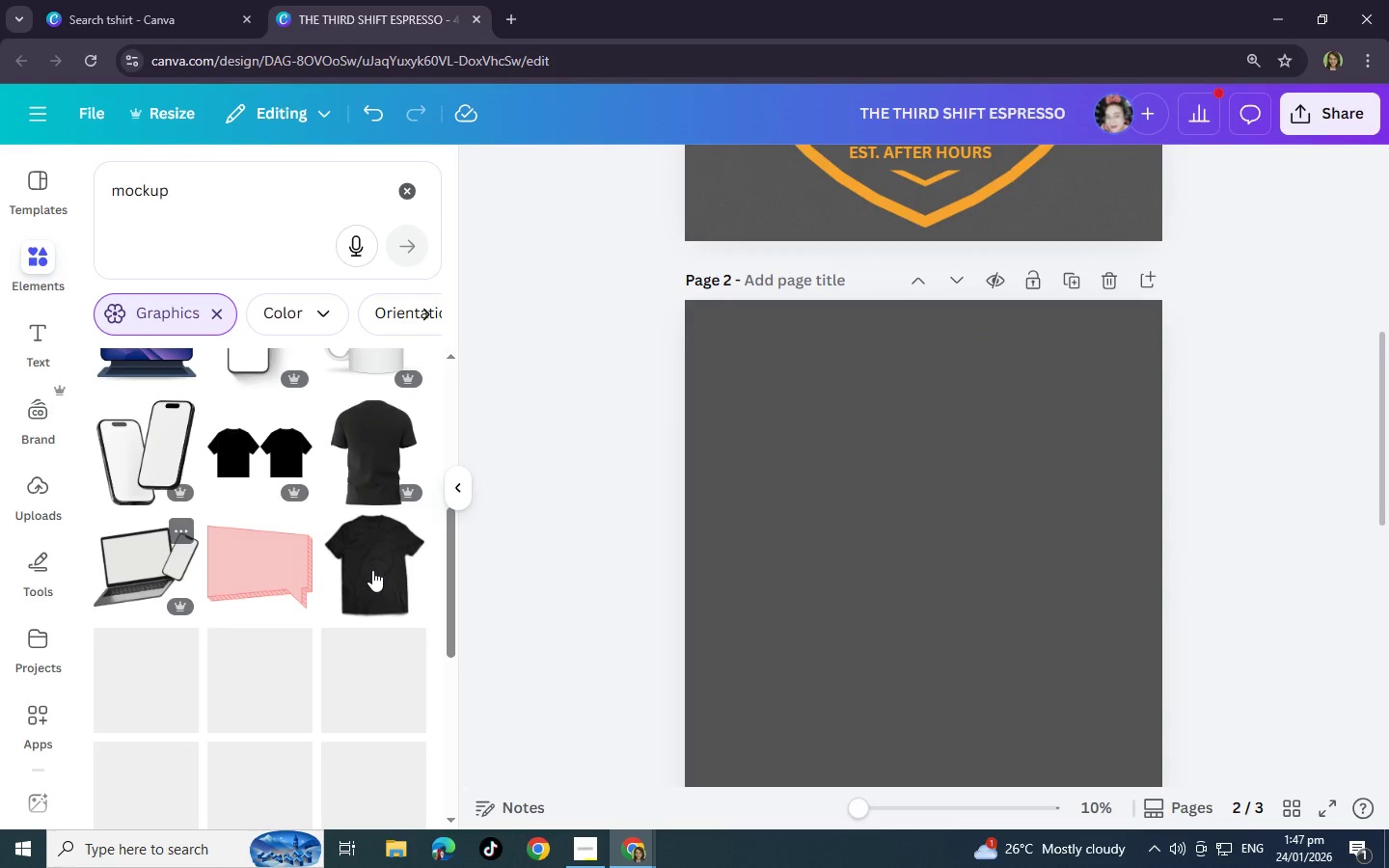 
left_click([374, 562])
 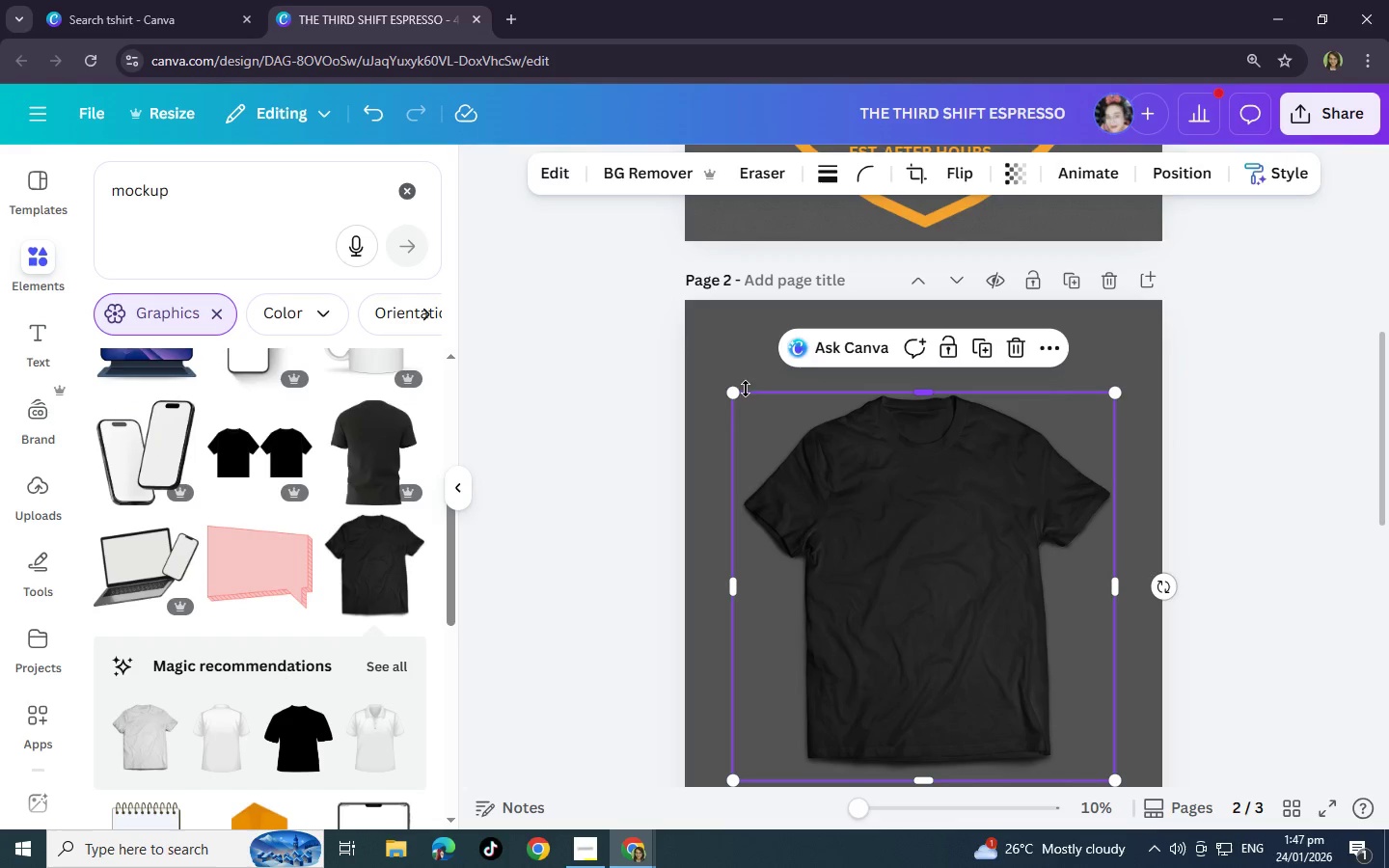 
left_click_drag(start_coordinate=[736, 392], to_coordinate=[624, 350])
 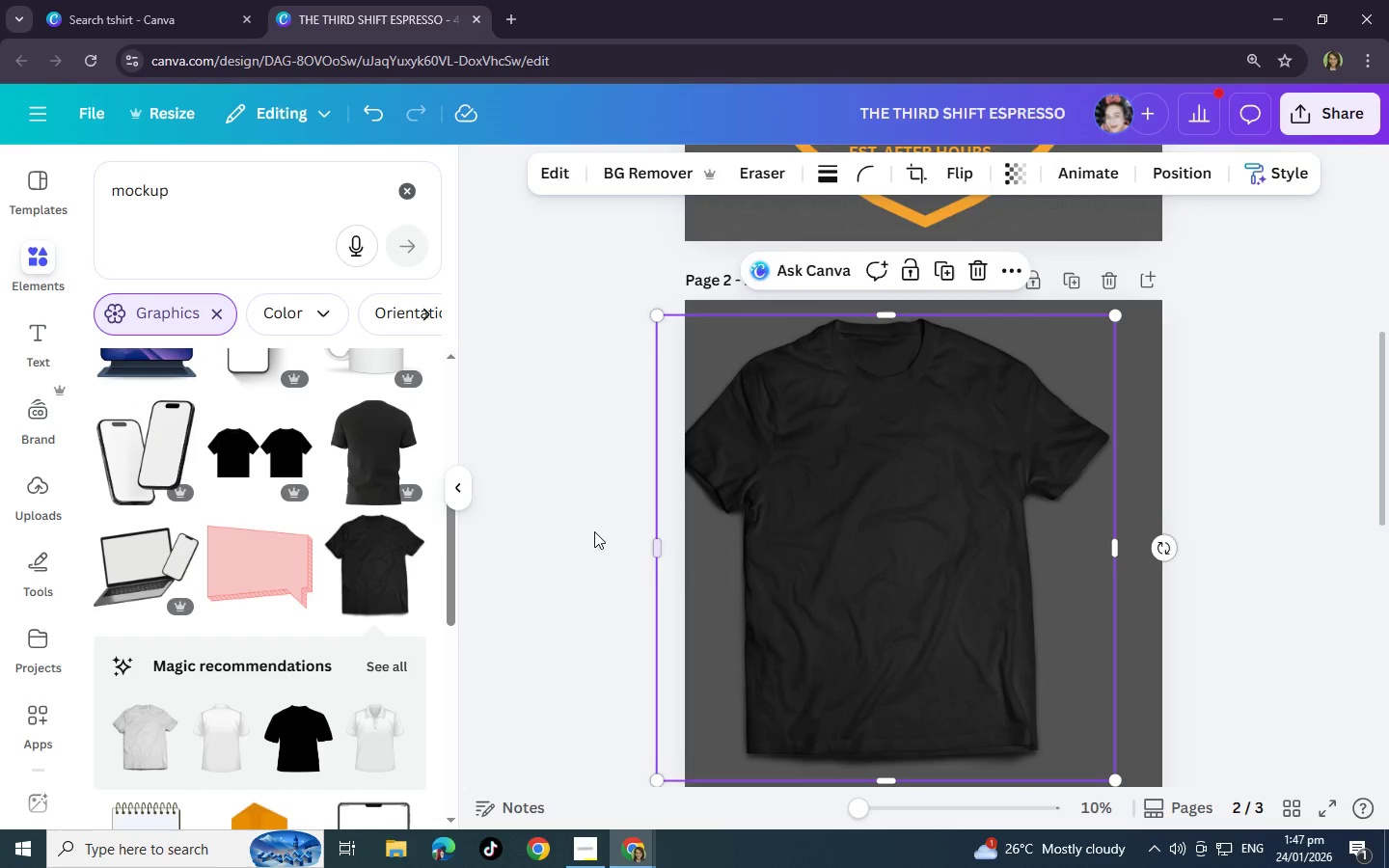 
scroll: coordinate [576, 534], scroll_direction: down, amount: 2.0
 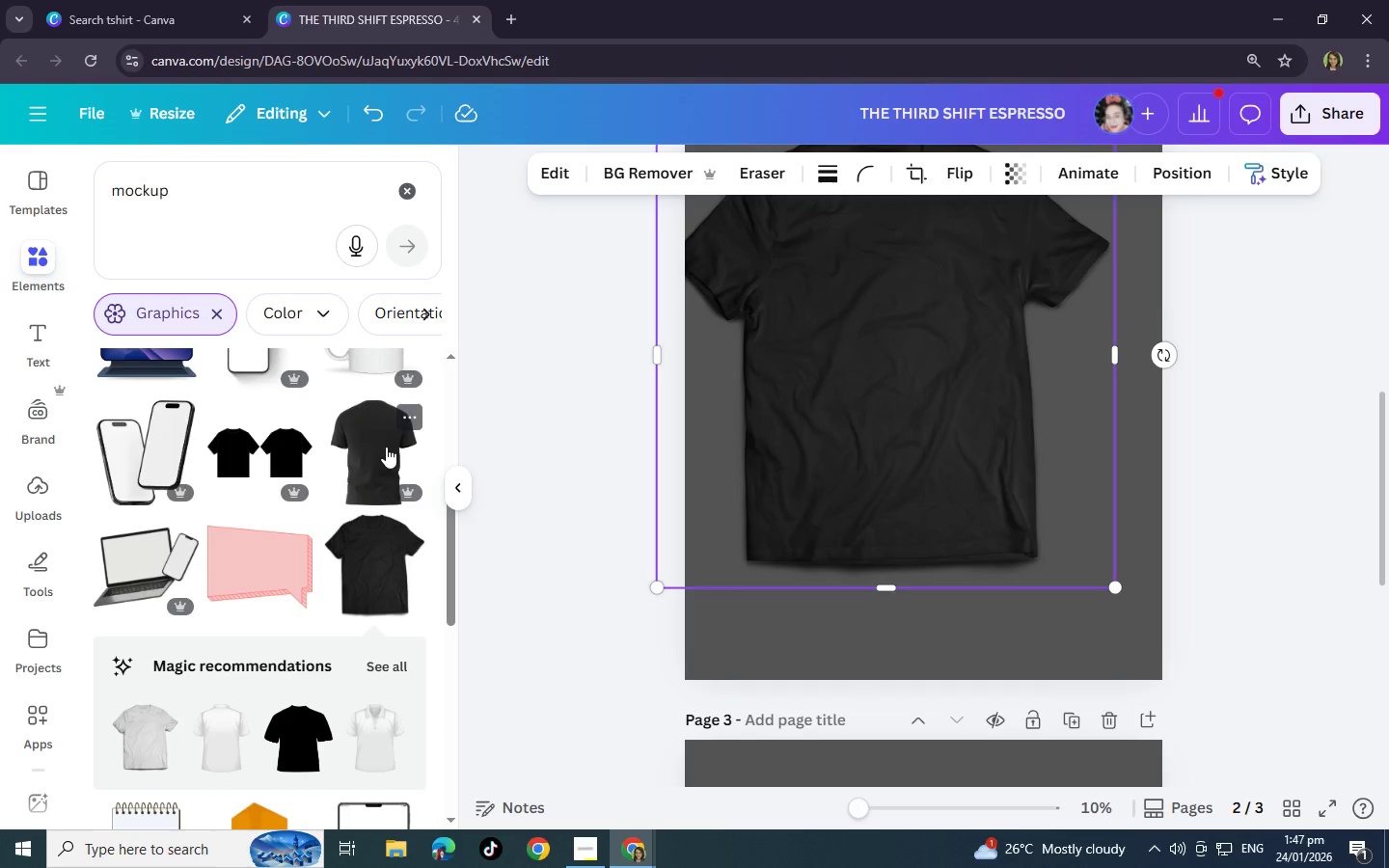 
left_click([386, 447])
 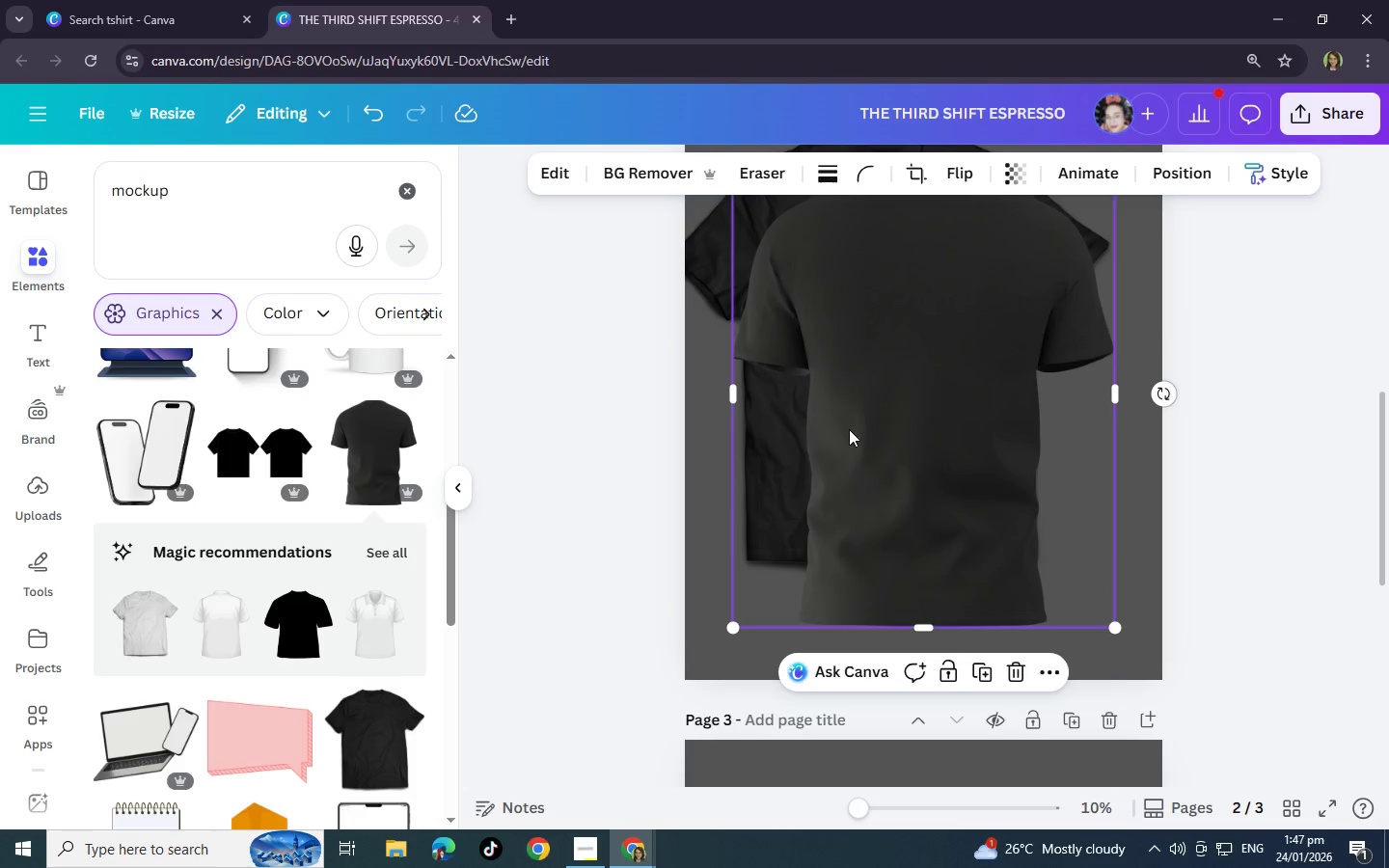 
scroll: coordinate [876, 448], scroll_direction: up, amount: 3.0
 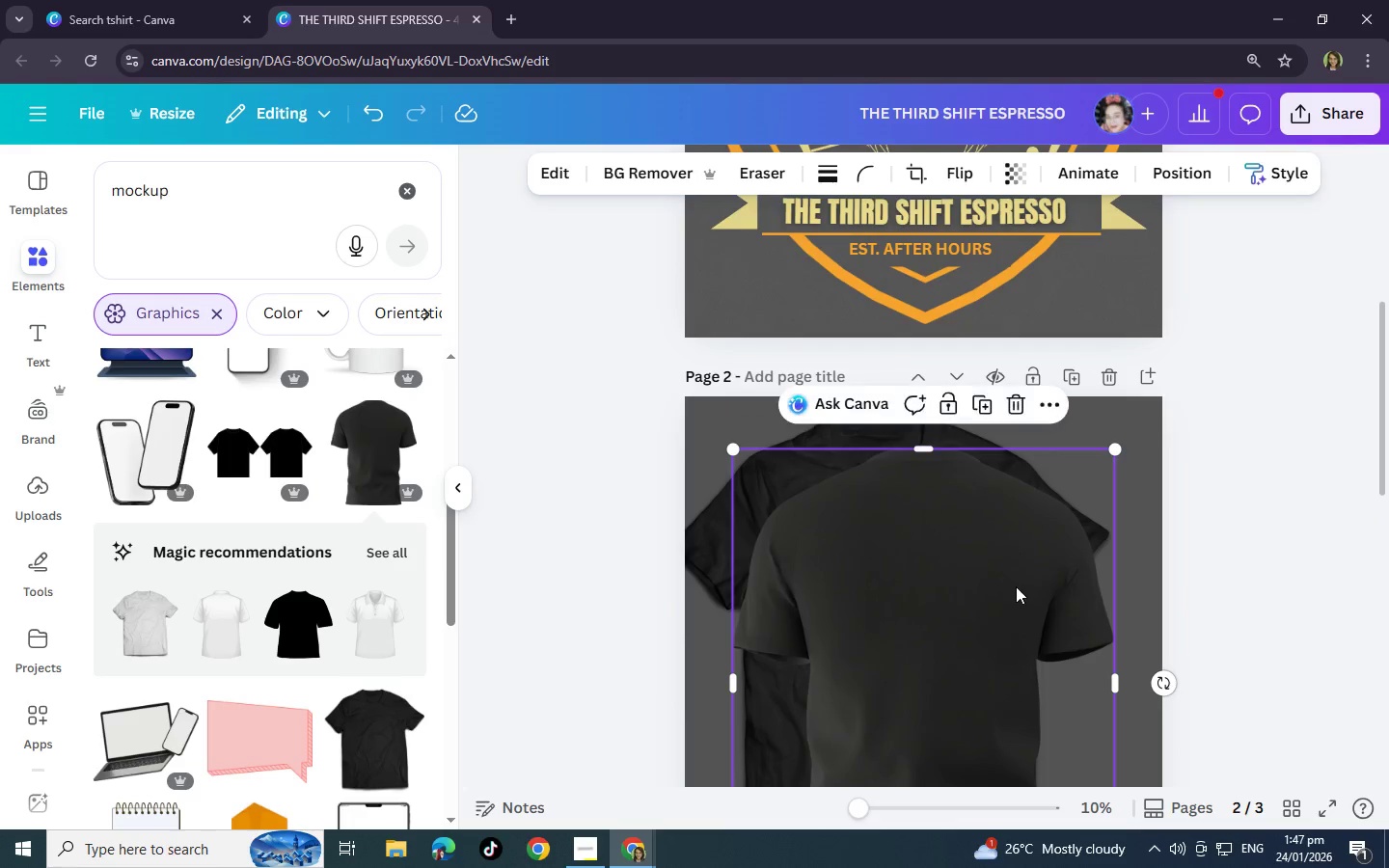 
scroll: coordinate [1011, 601], scroll_direction: down, amount: 3.0
 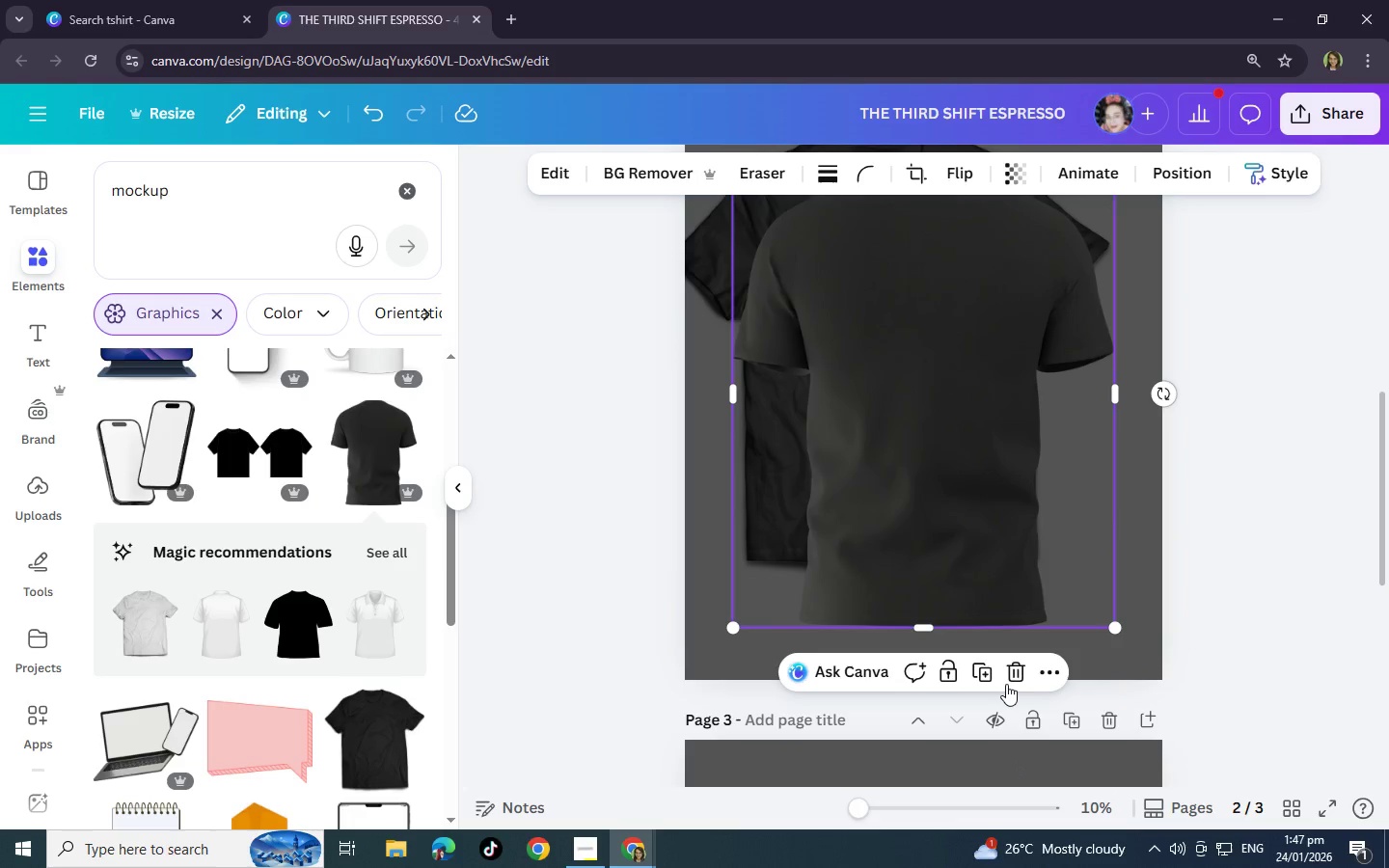 
left_click([1008, 678])
 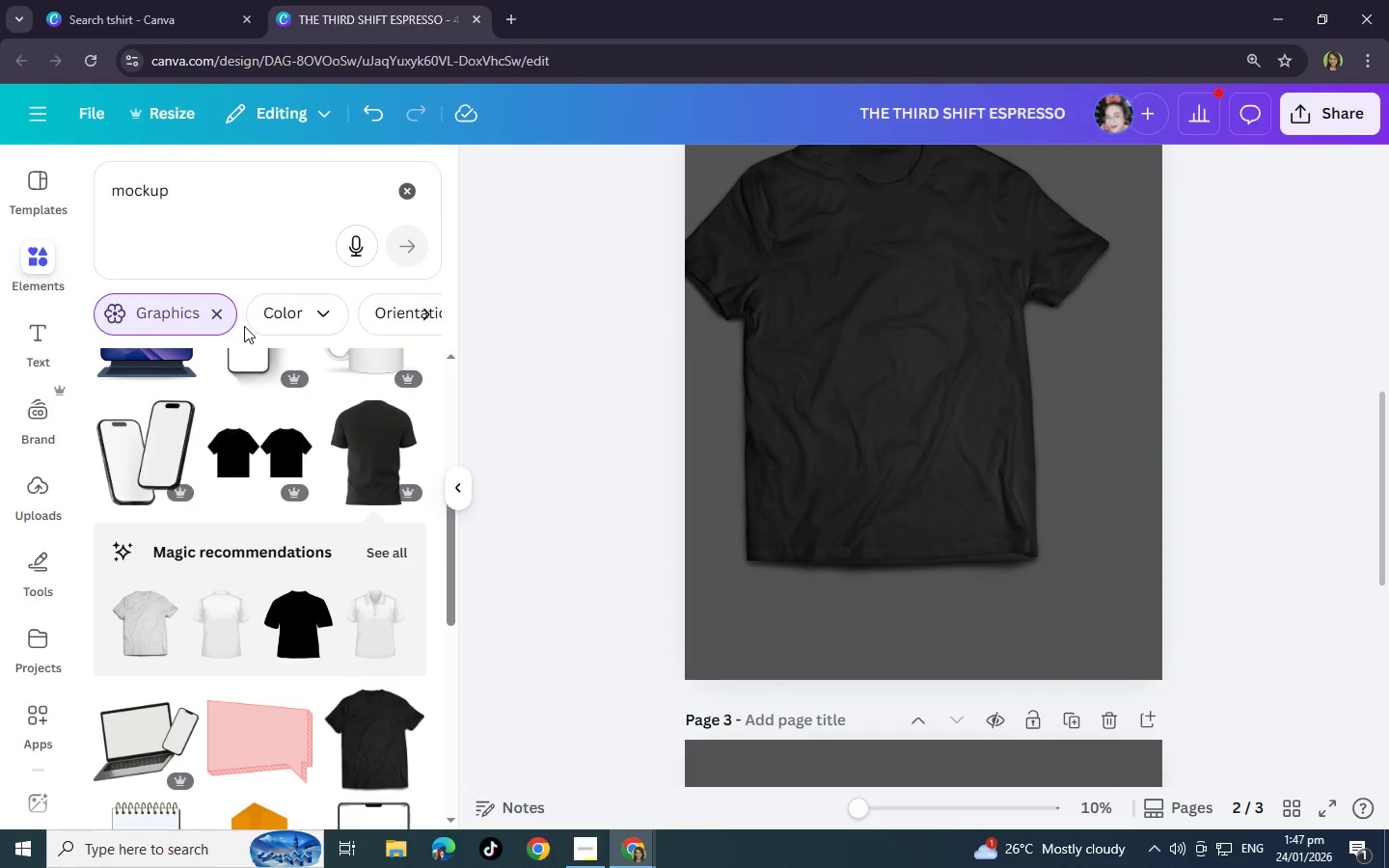 
scroll: coordinate [341, 503], scroll_direction: down, amount: 10.0
 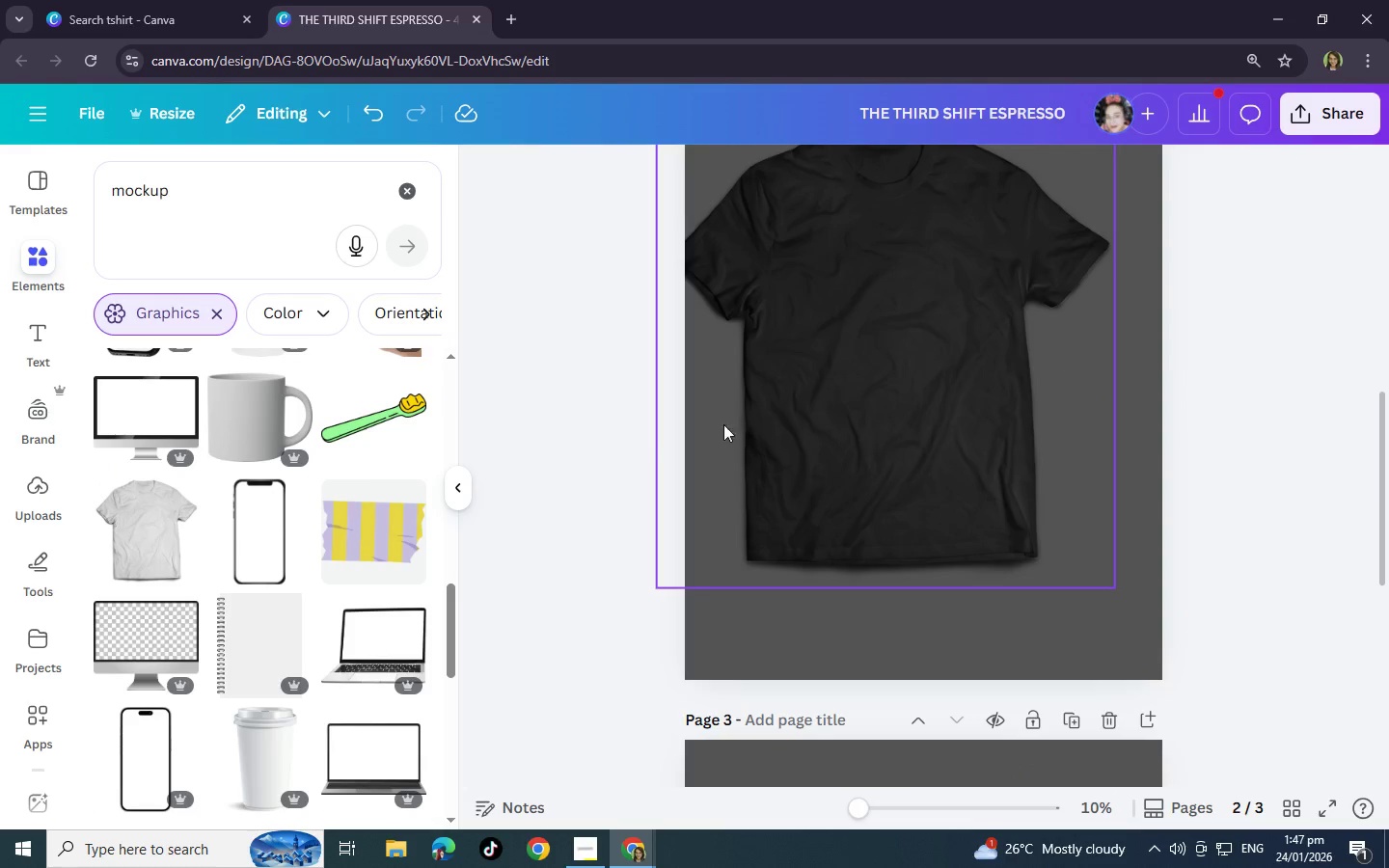 
left_click_drag(start_coordinate=[831, 418], to_coordinate=[867, 466])
 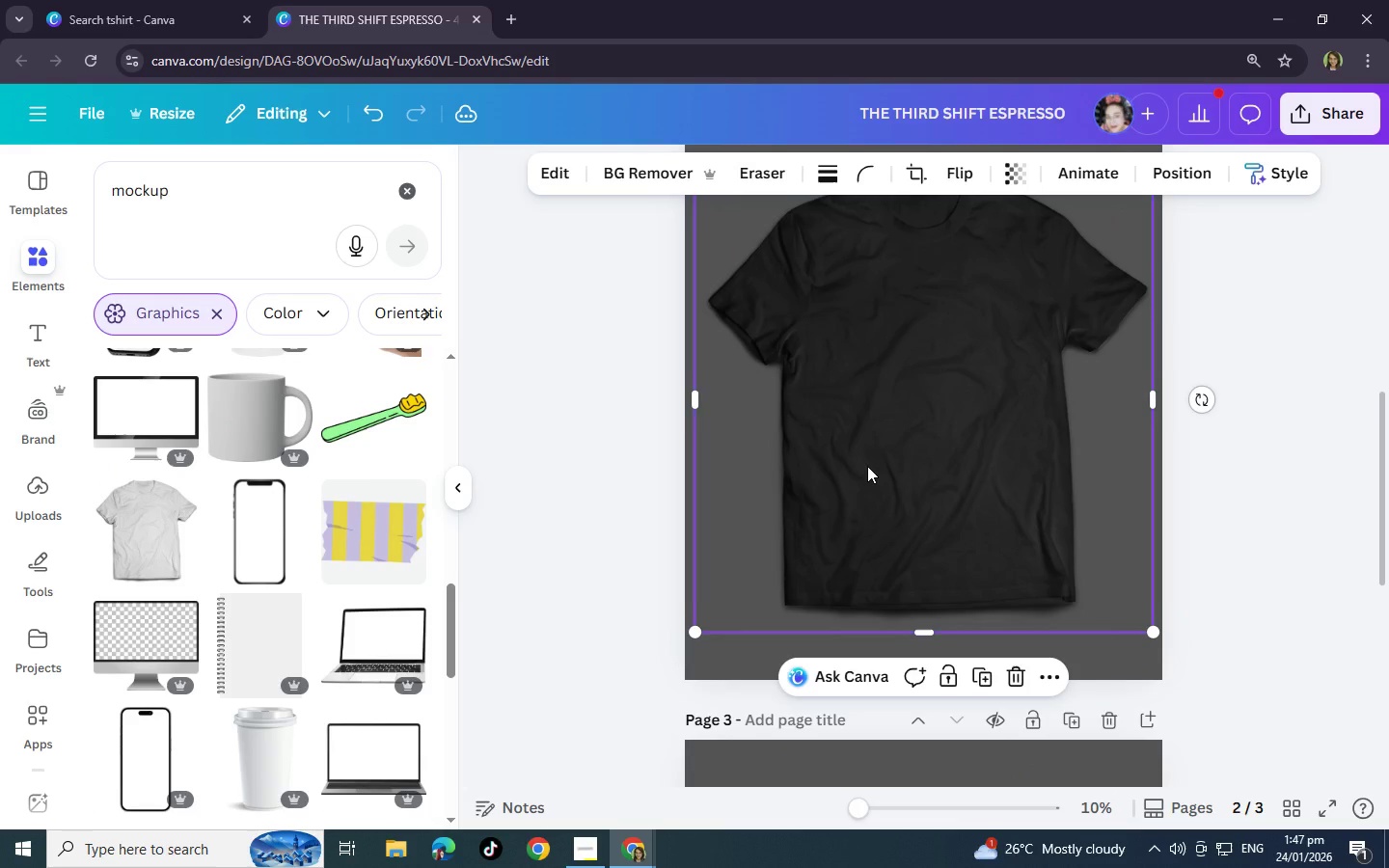 
scroll: coordinate [867, 466], scroll_direction: up, amount: 2.0
 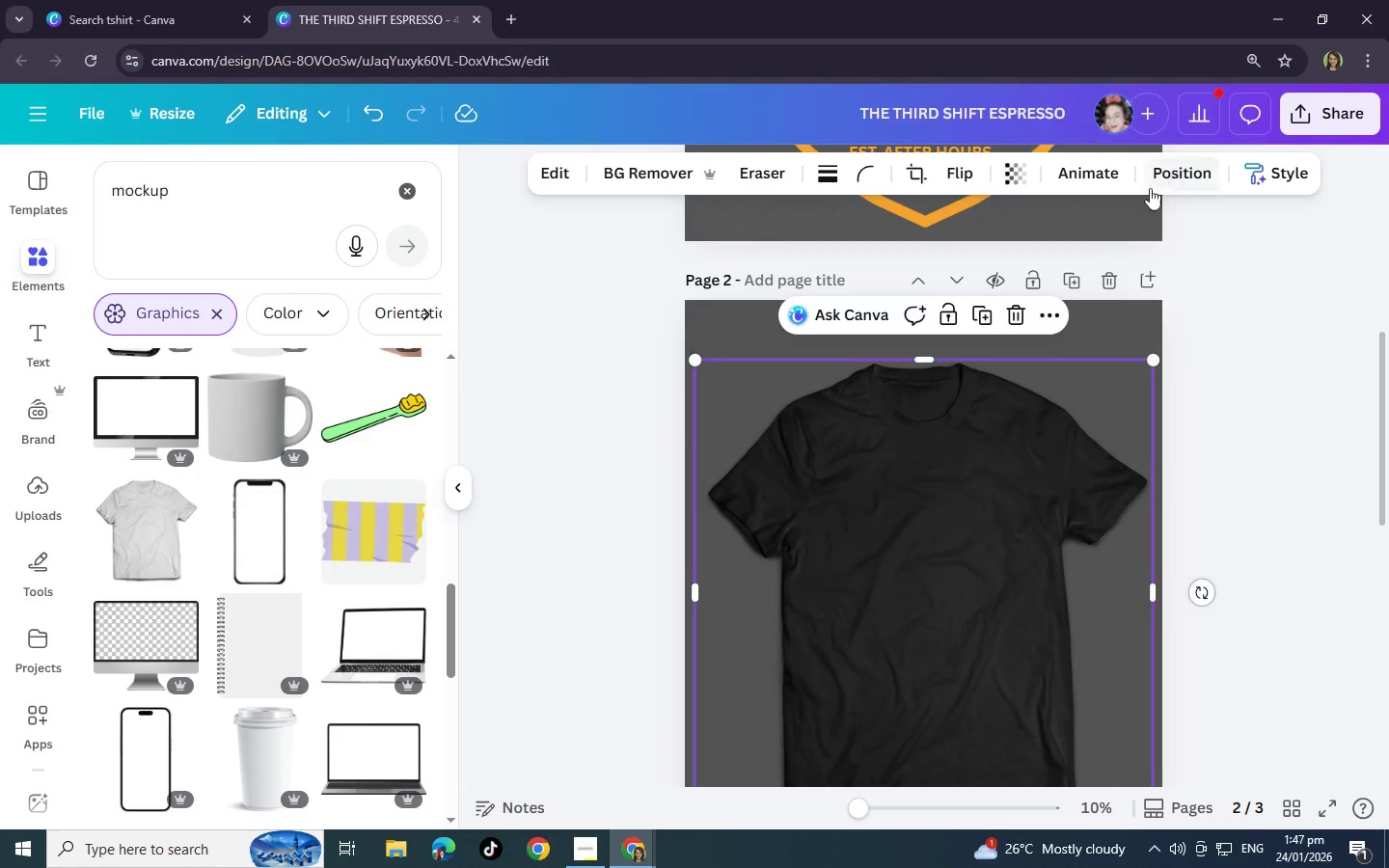 
left_click([1015, 305])
 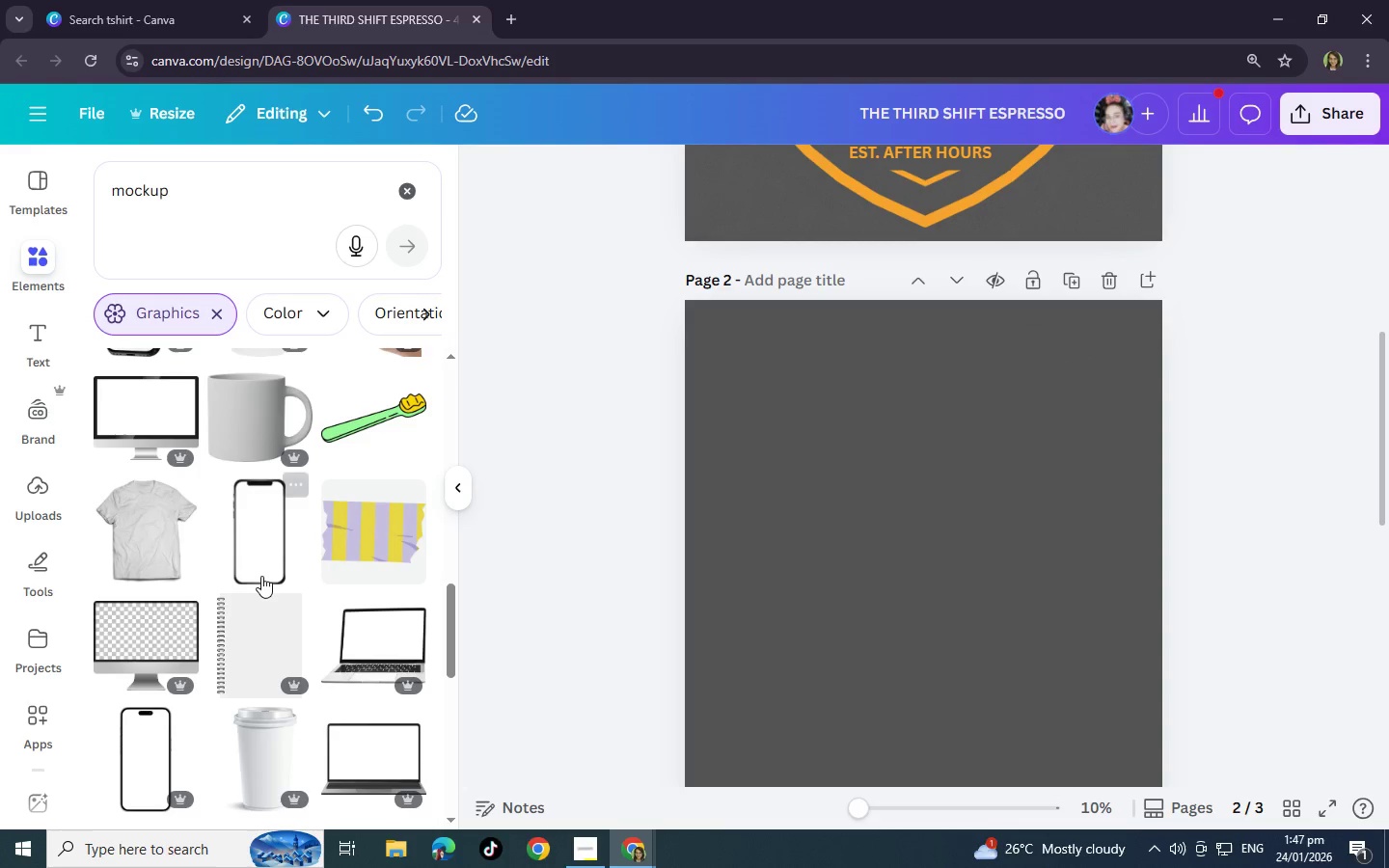 
scroll: coordinate [214, 664], scroll_direction: down, amount: 9.0
 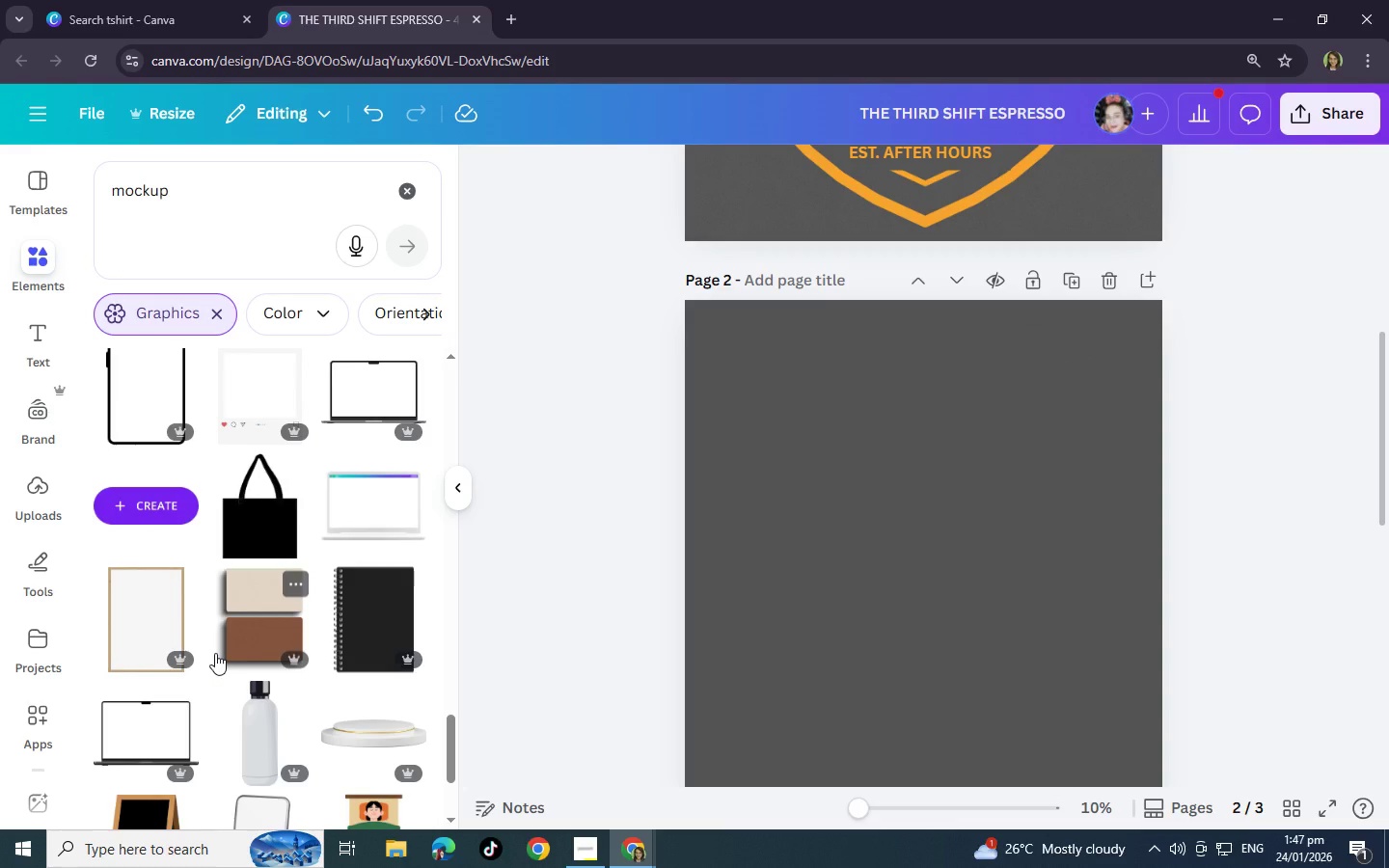 
wait(7.37)
 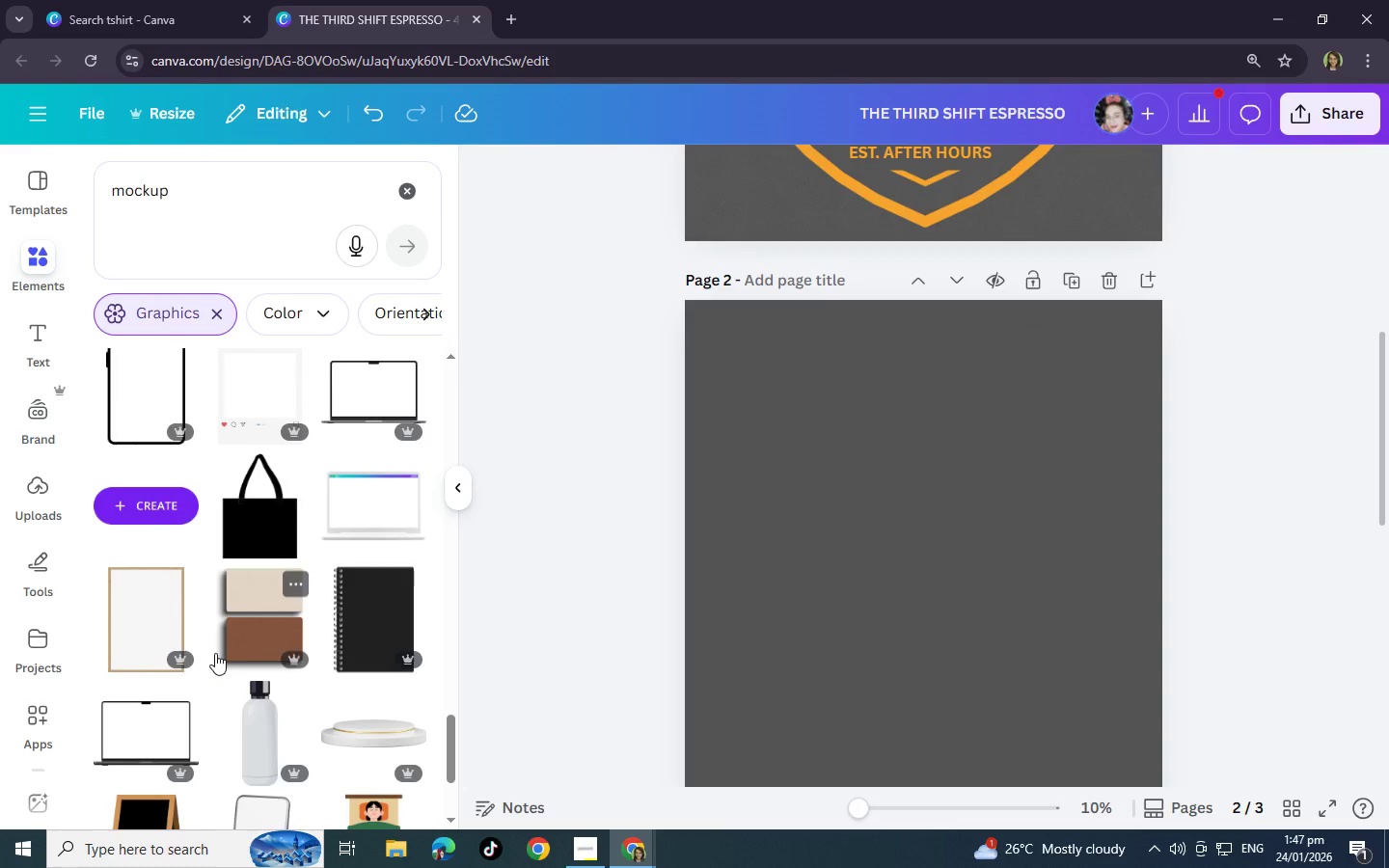 
scroll: coordinate [124, 738], scroll_direction: down, amount: 1.0
 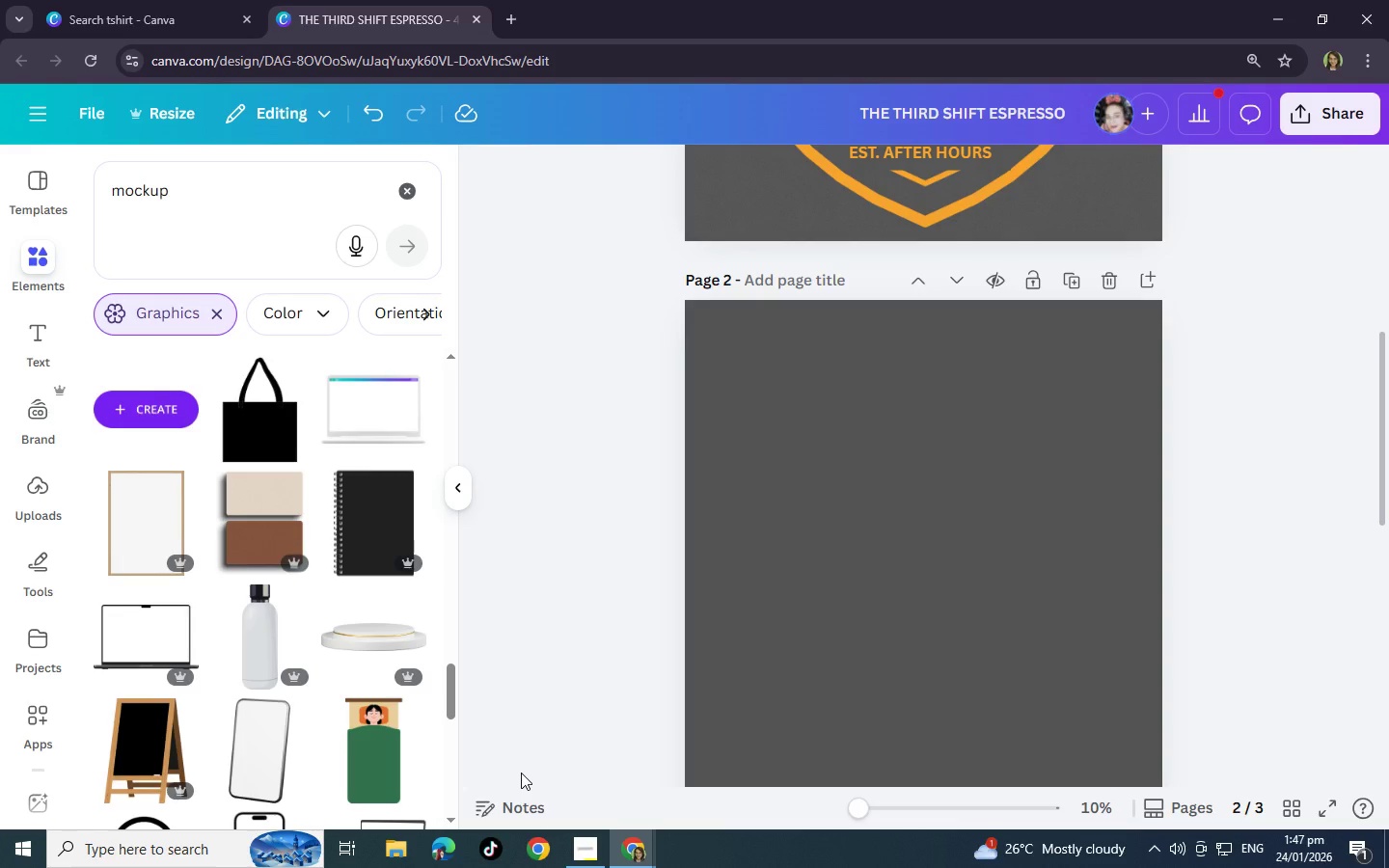 
scroll: coordinate [216, 626], scroll_direction: up, amount: 7.0
 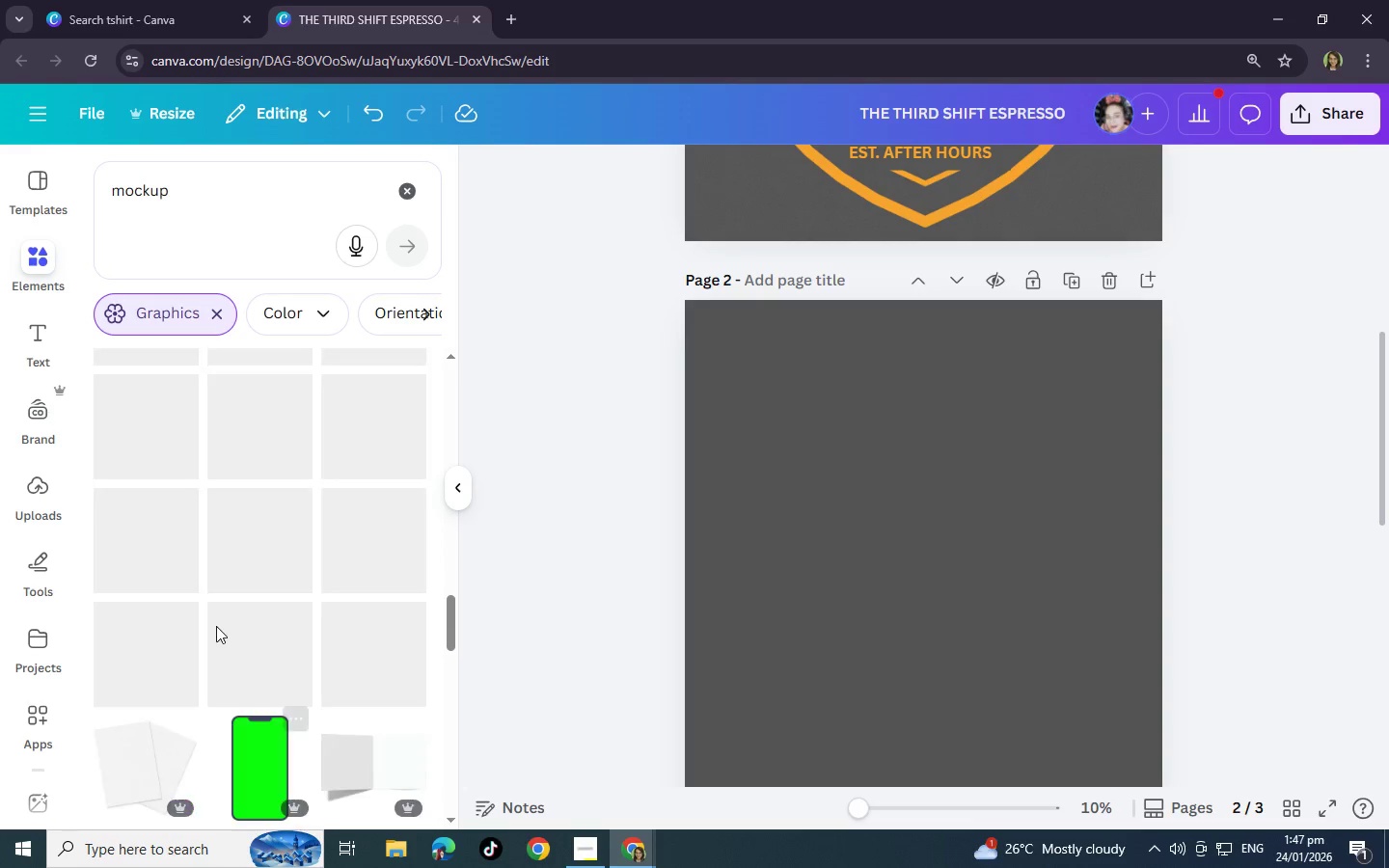 
mouse_move([197, 575])
 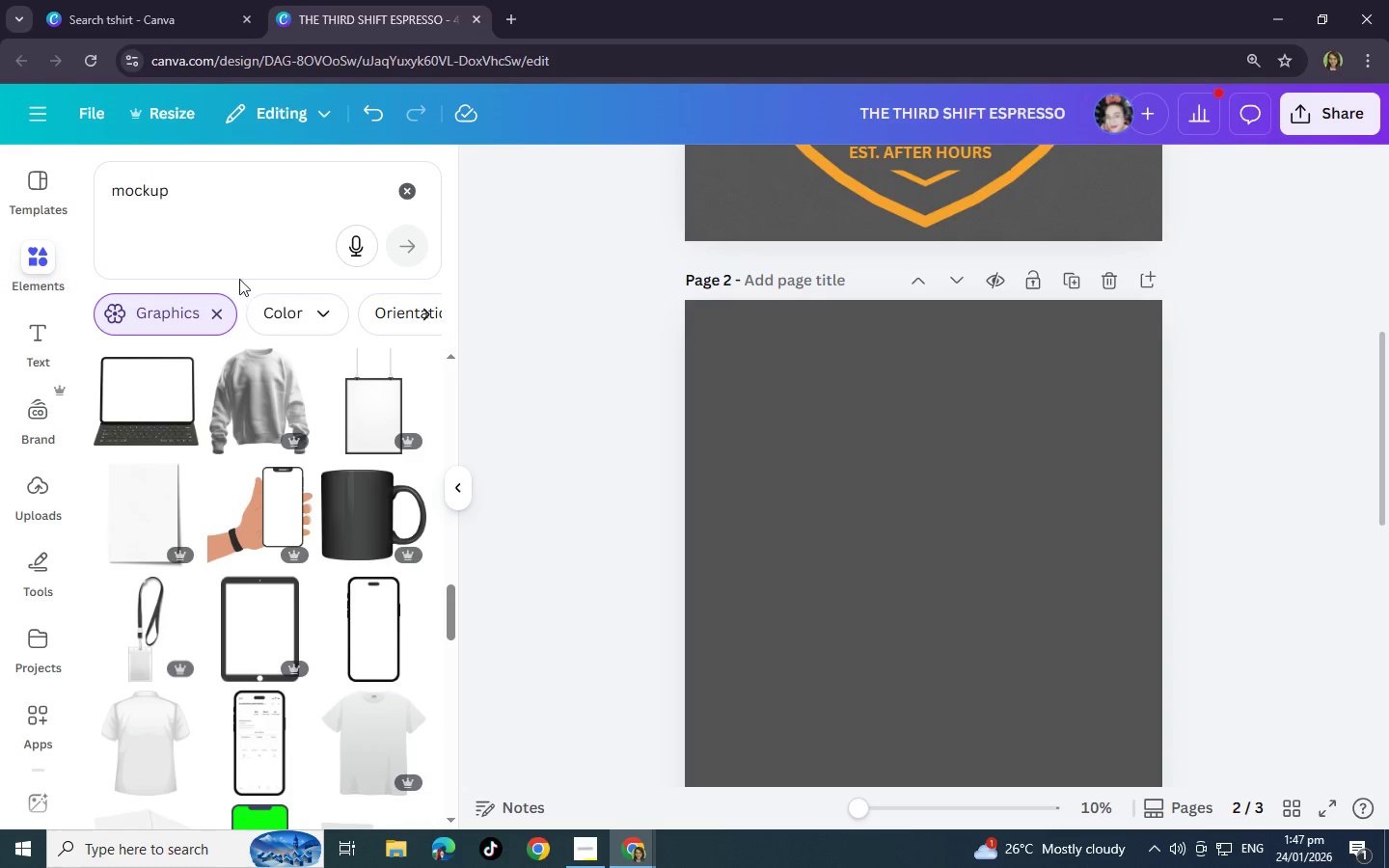 
left_click([241, 202])
 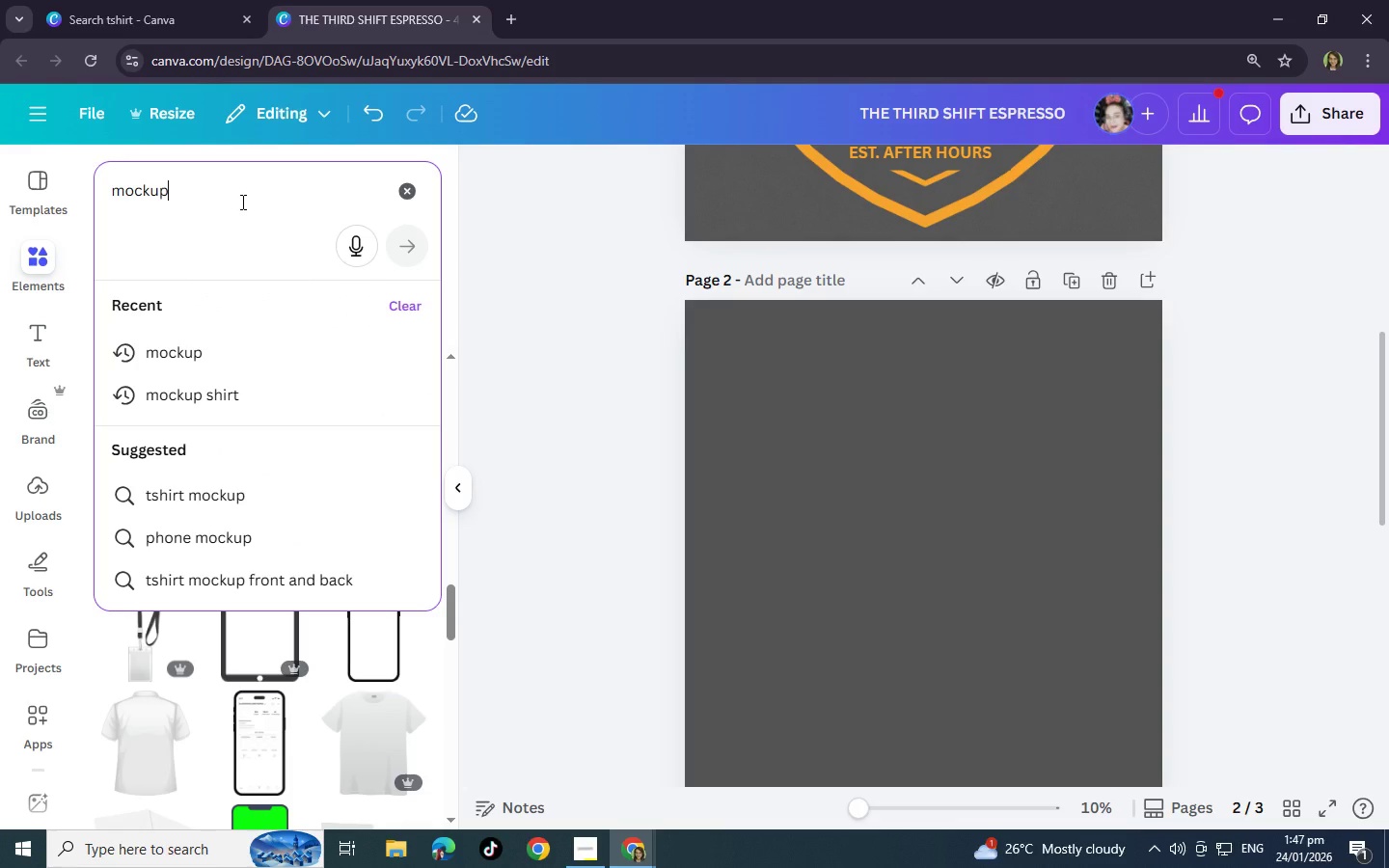 
left_click([247, 401])
 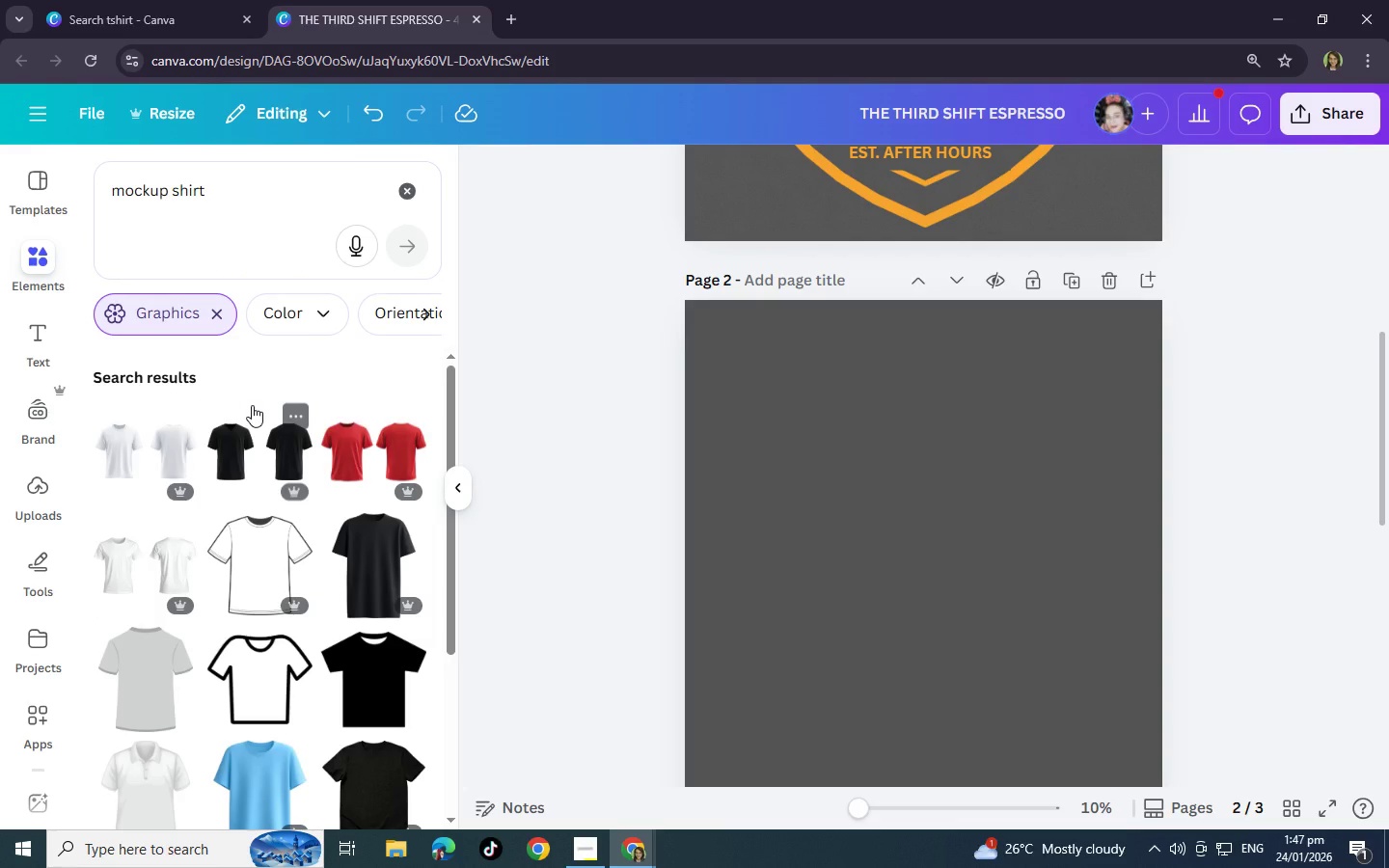 
wait(6.17)
 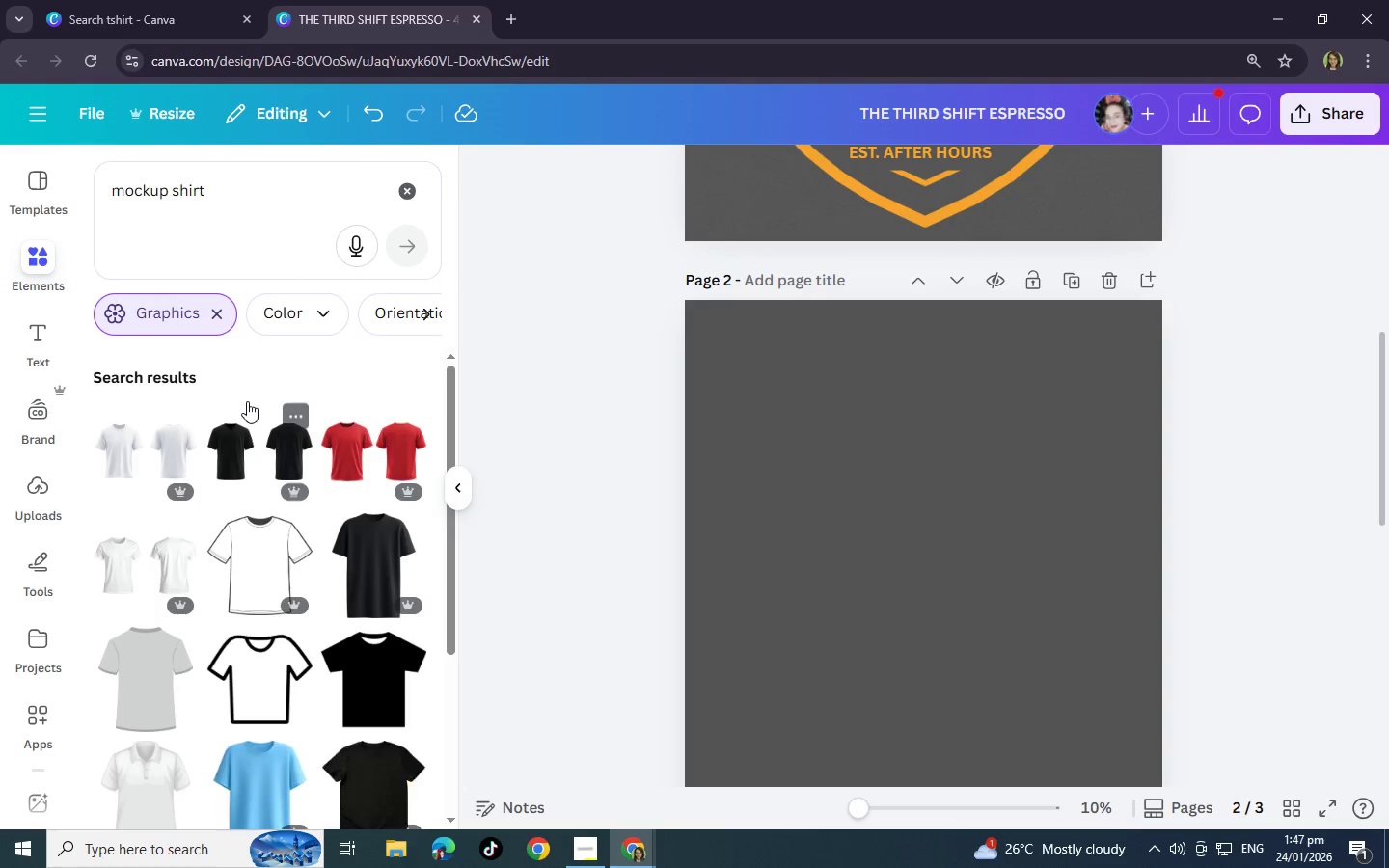 
scroll: coordinate [285, 393], scroll_direction: down, amount: 2.0
 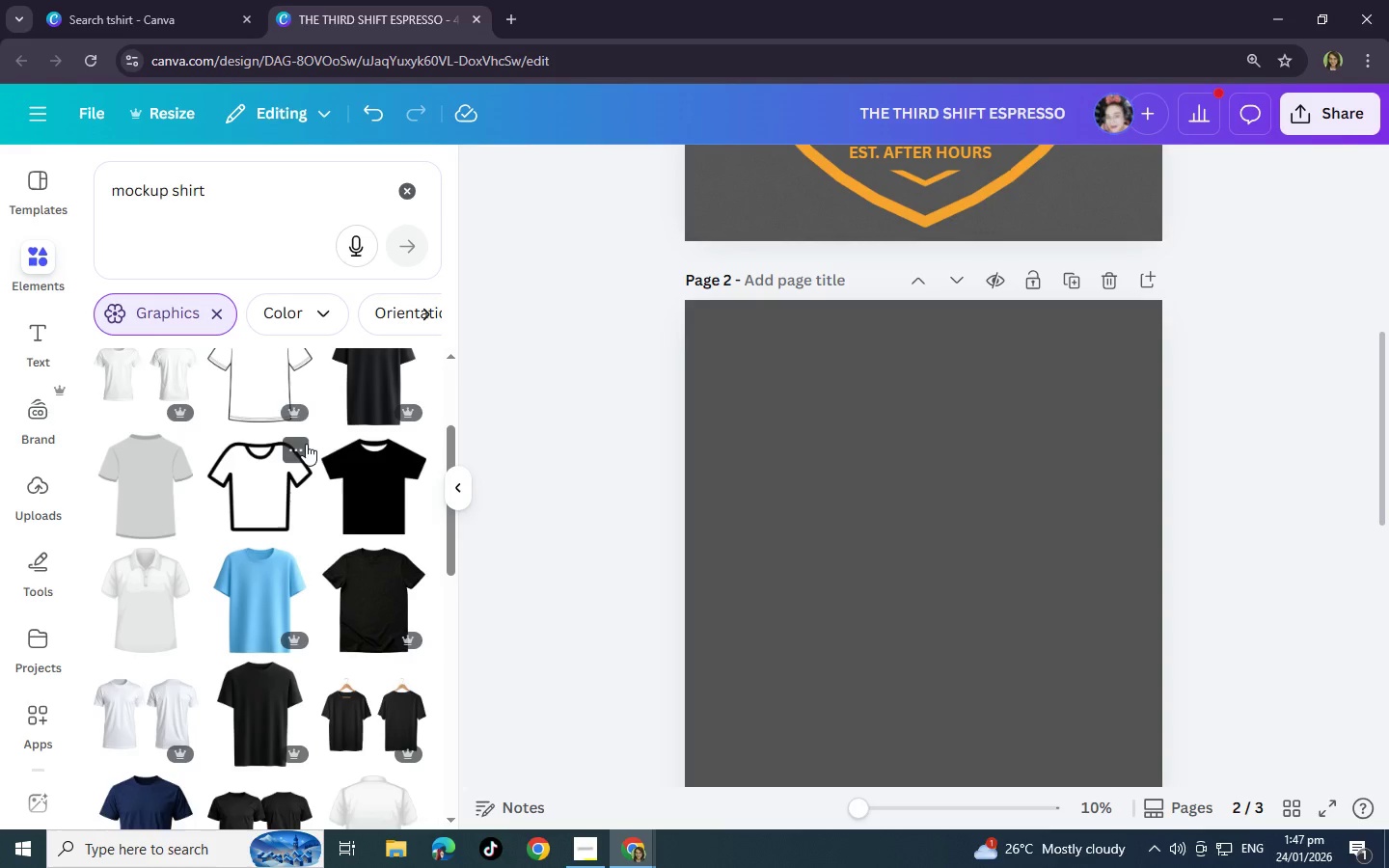 
scroll: coordinate [306, 444], scroll_direction: up, amount: 2.0
 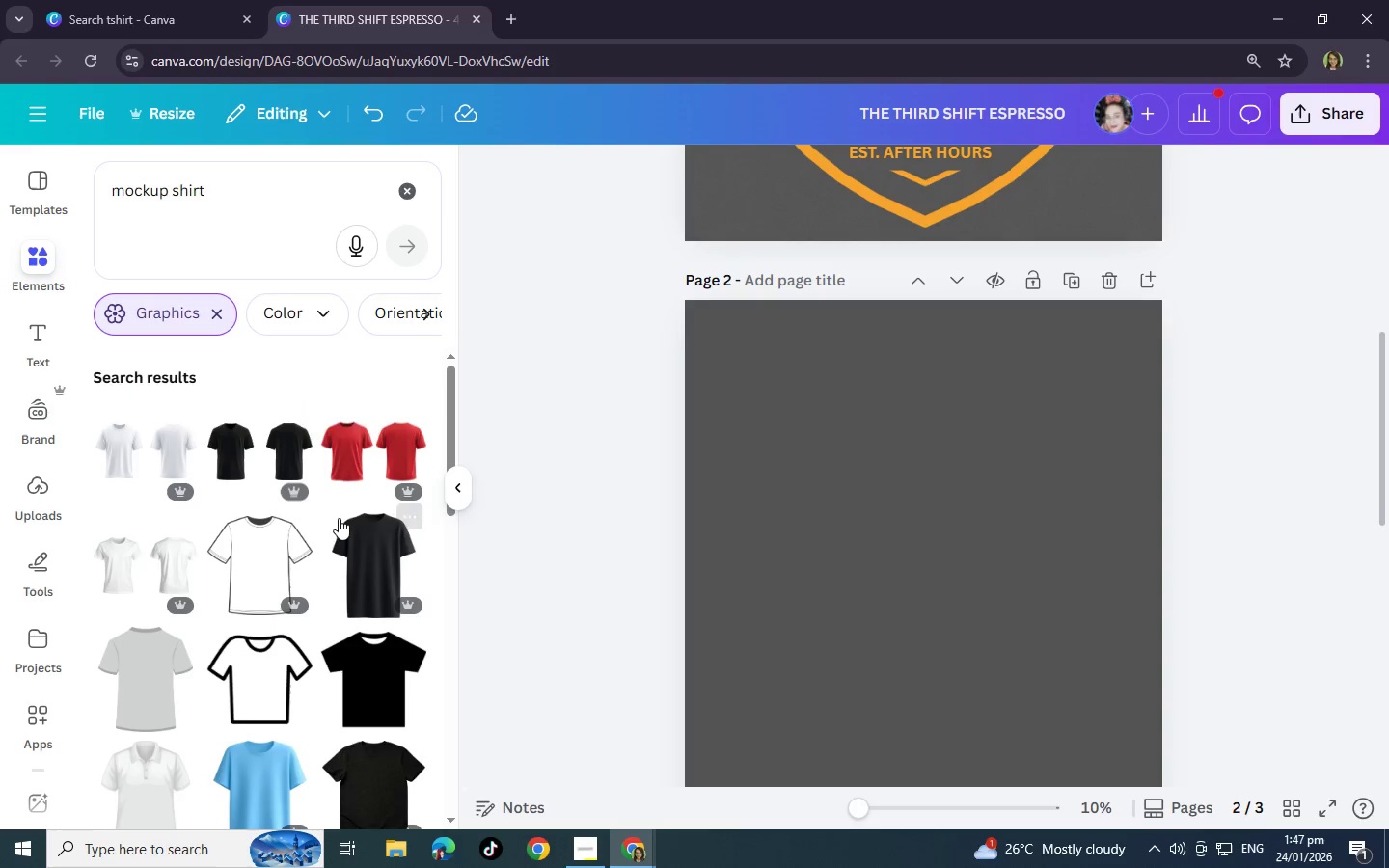 
scroll: coordinate [293, 546], scroll_direction: down, amount: 6.0
 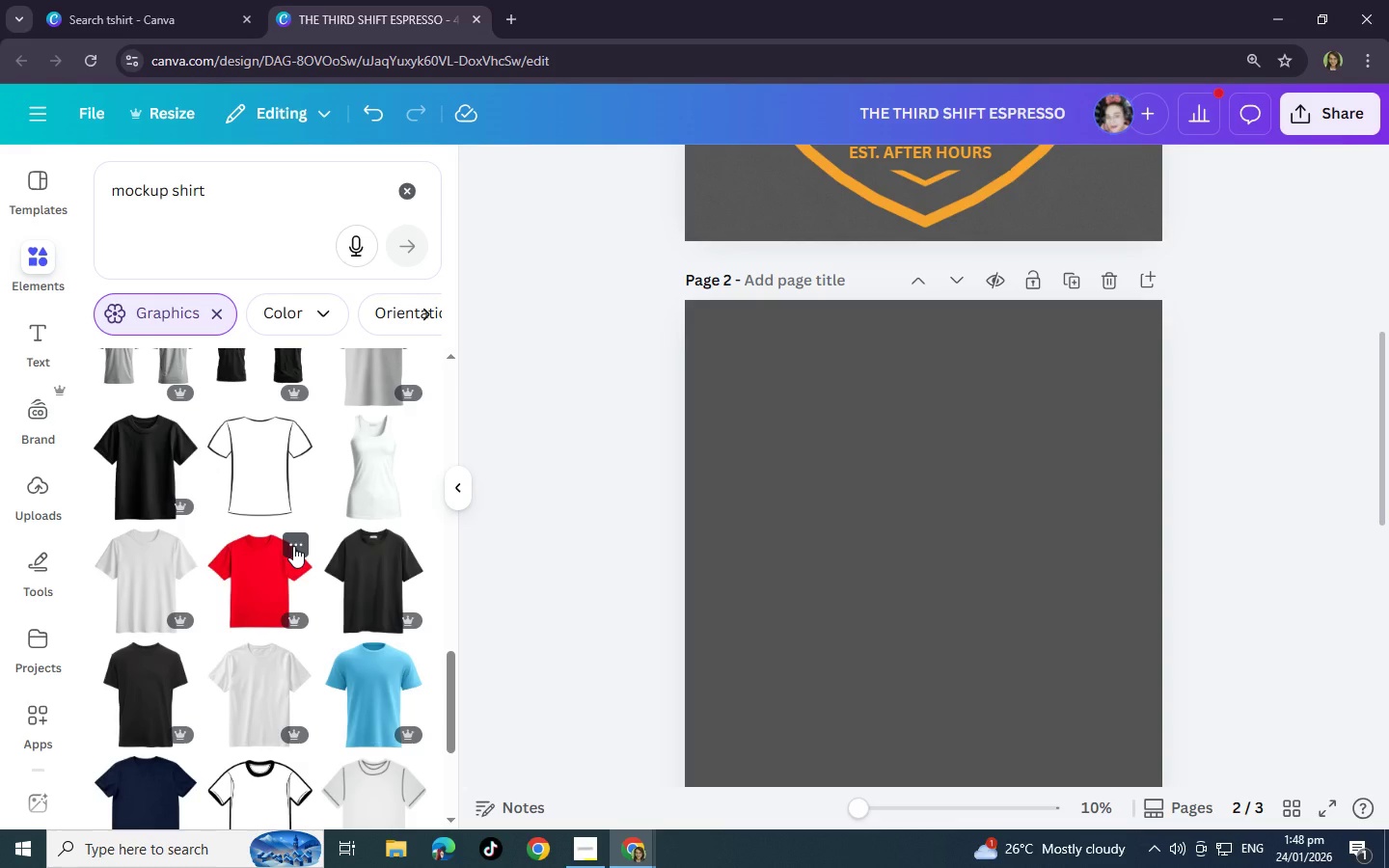 
scroll: coordinate [293, 546], scroll_direction: up, amount: 2.0
 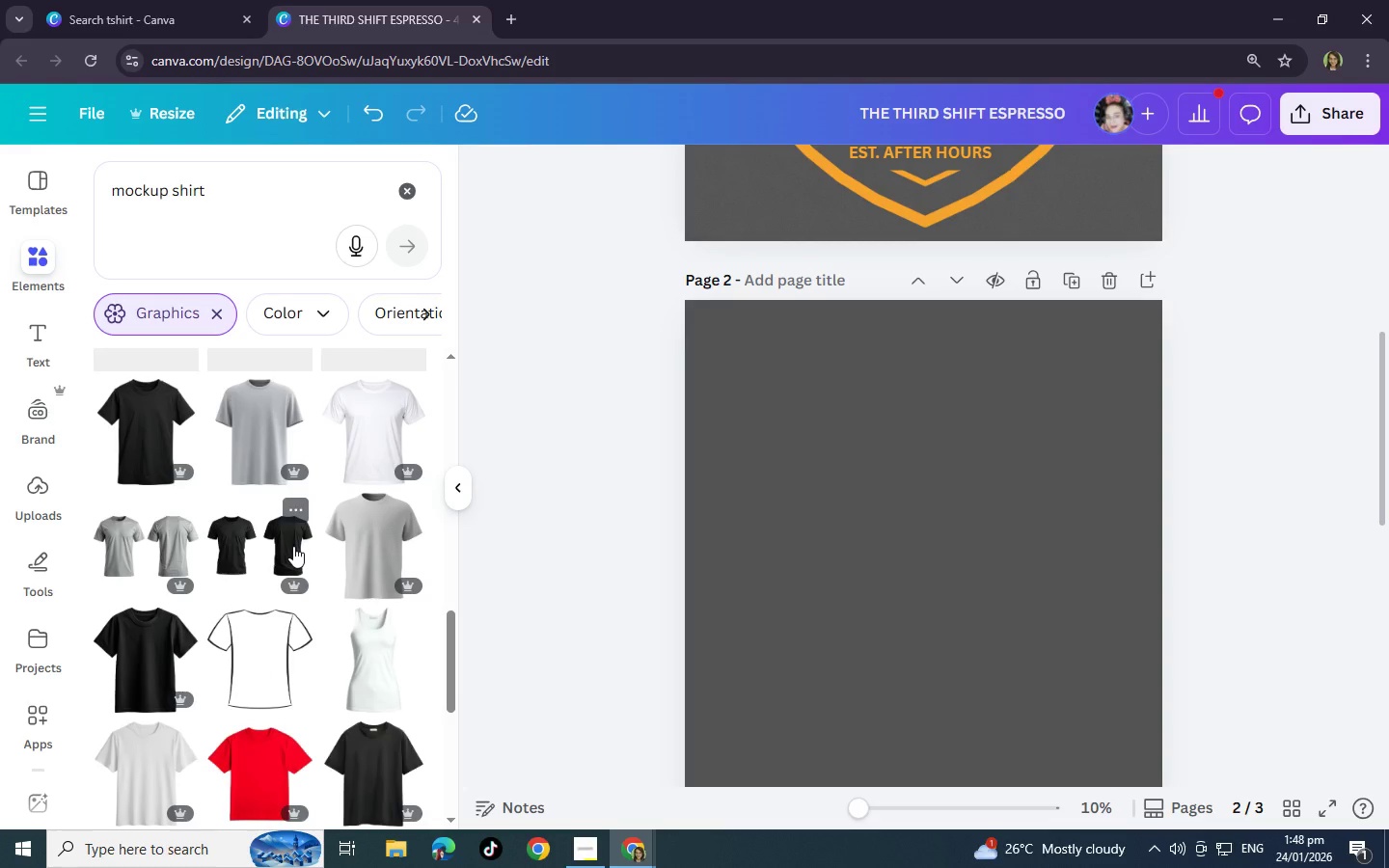 
scroll: coordinate [293, 546], scroll_direction: down, amount: 8.0
 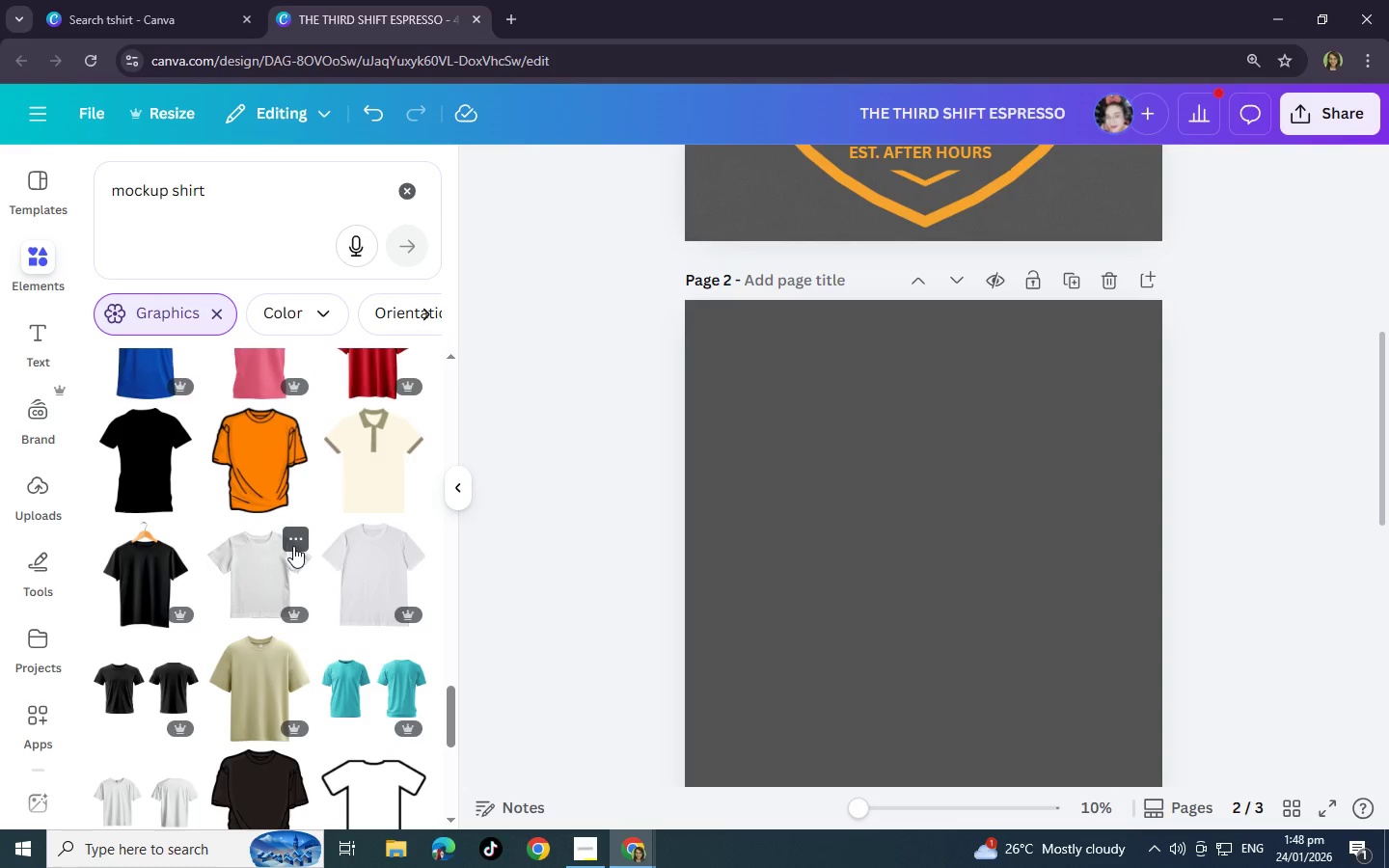 
left_click([144, 475])
 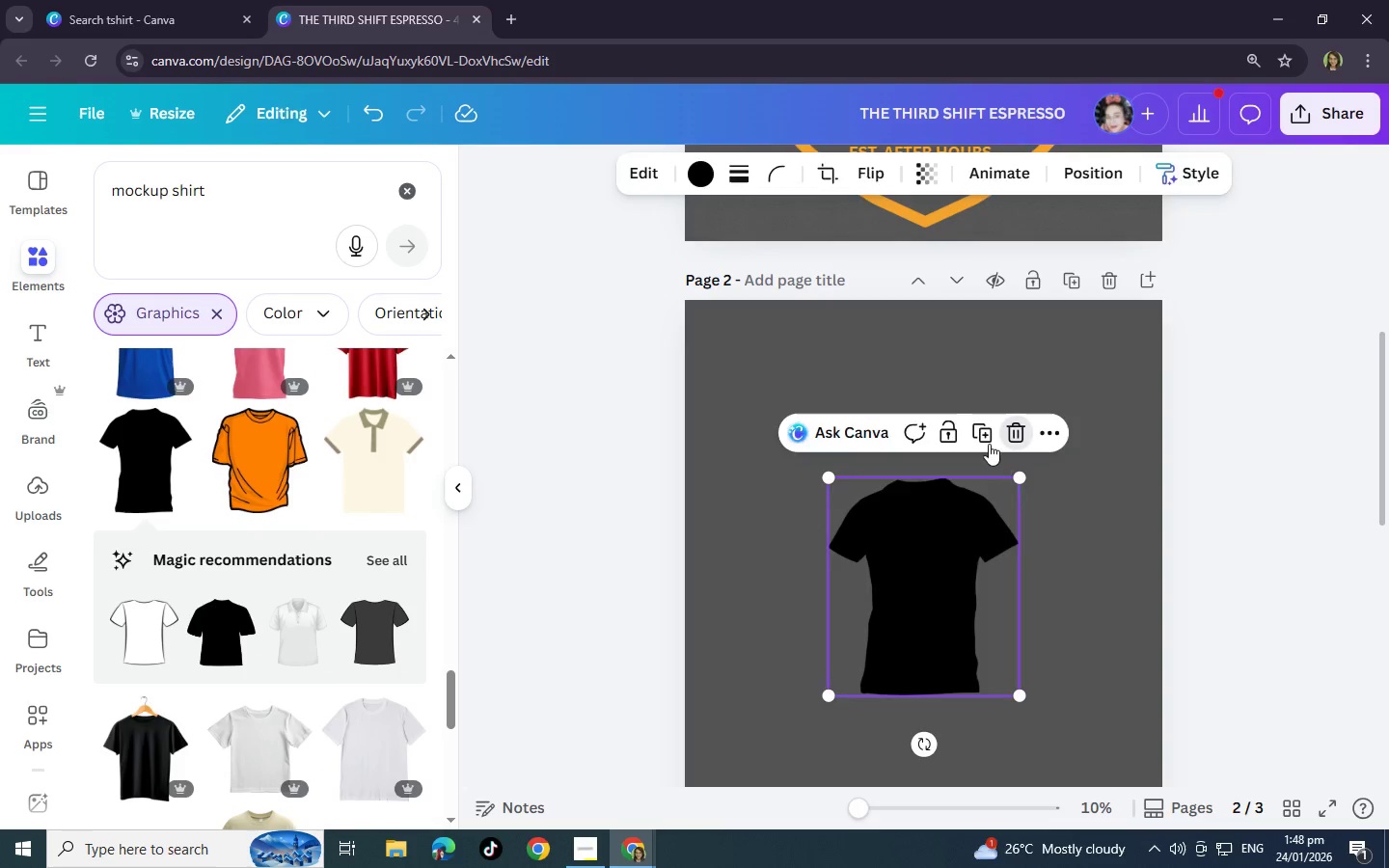 
left_click([379, 613])
 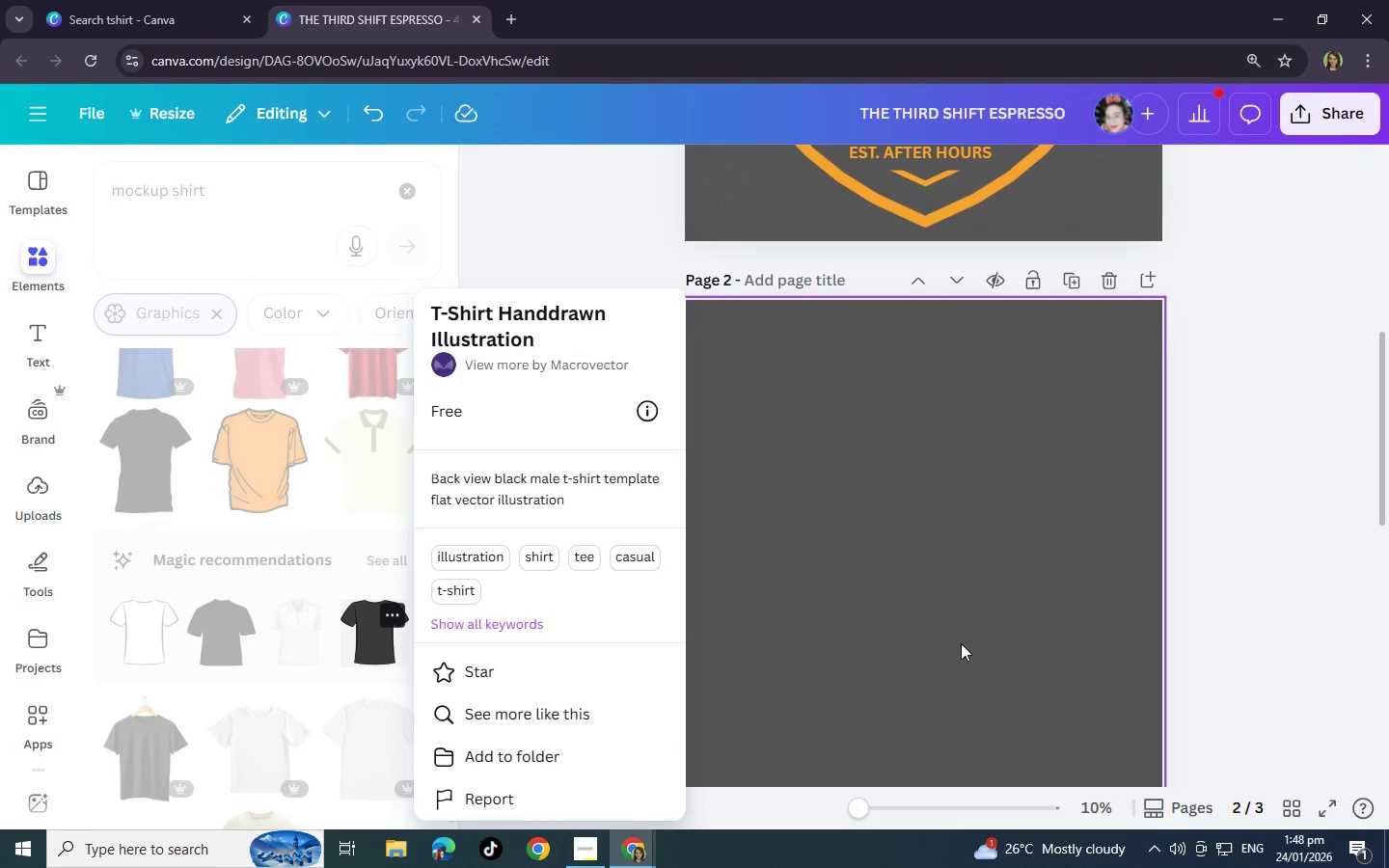 
left_click([973, 655])
 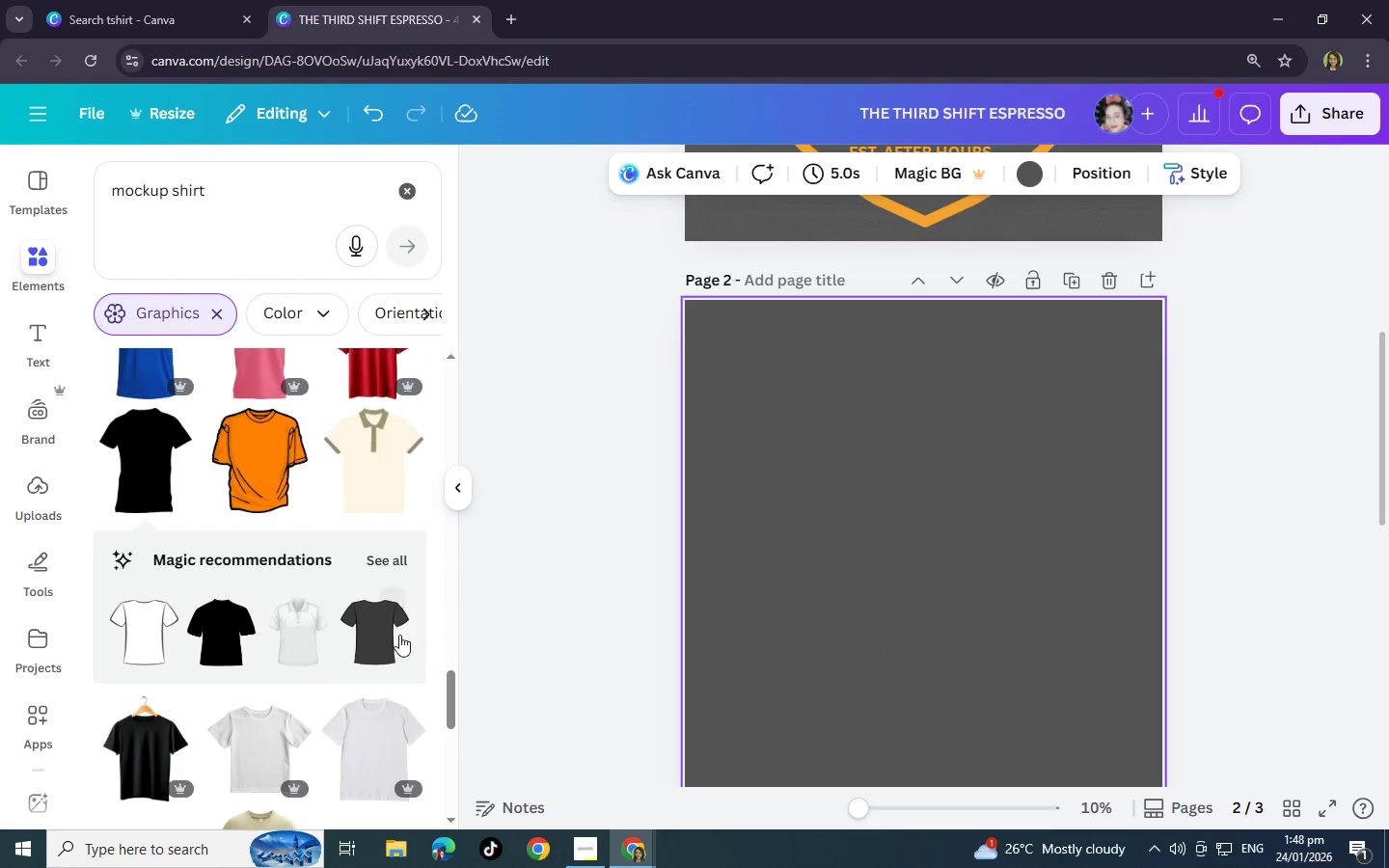 
left_click([372, 633])
 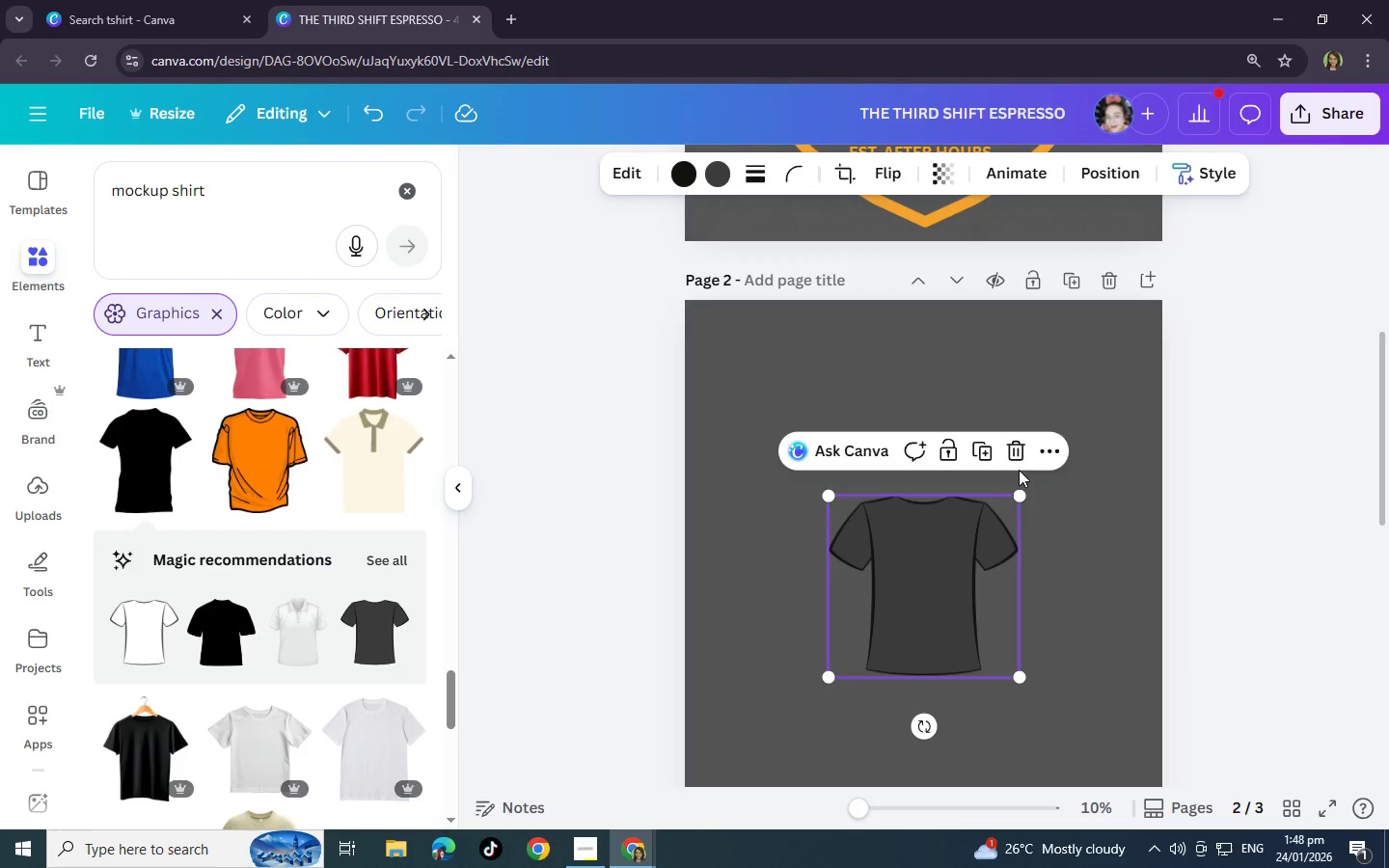 
left_click([1015, 449])
 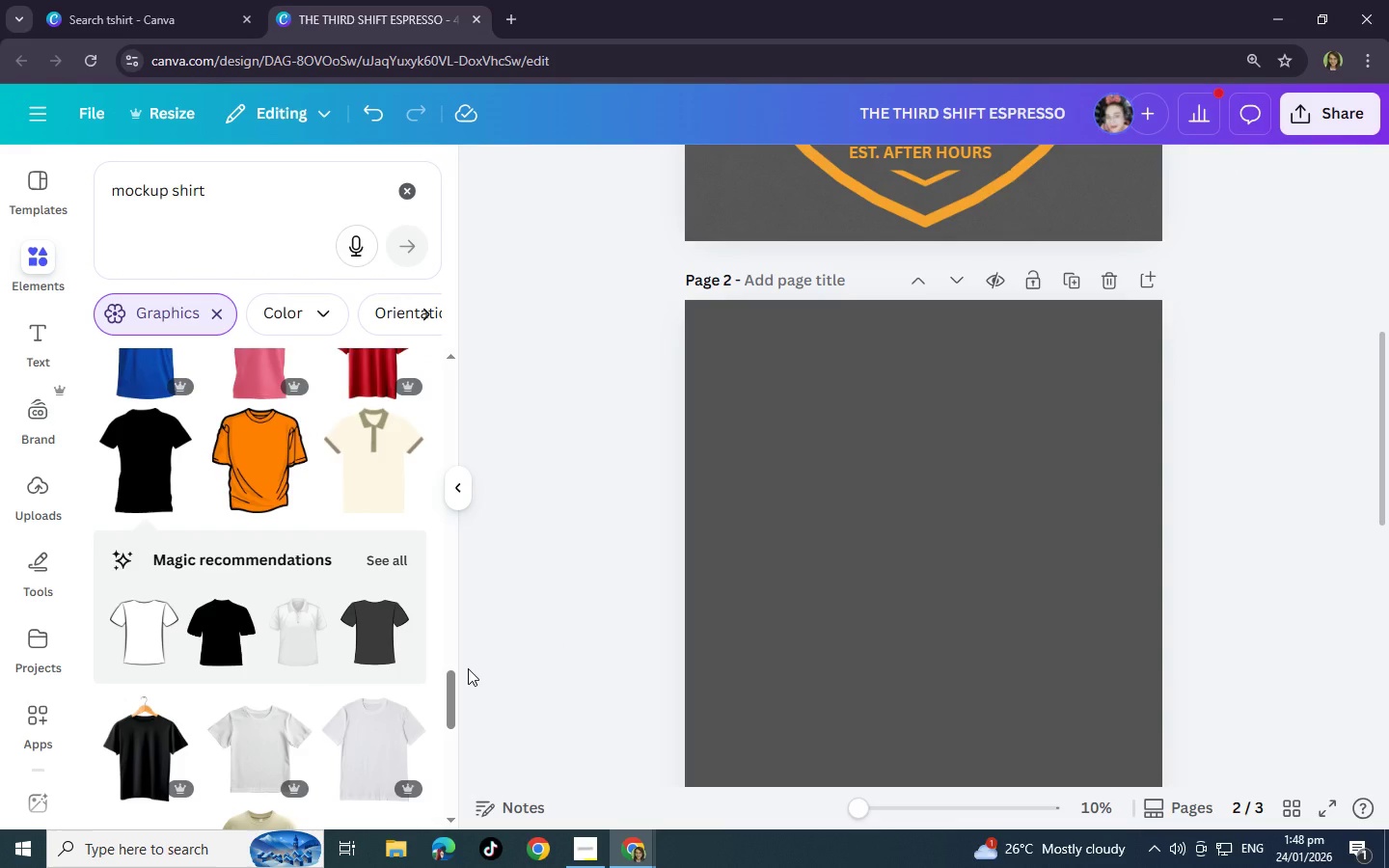 
scroll: coordinate [361, 692], scroll_direction: down, amount: 4.0
 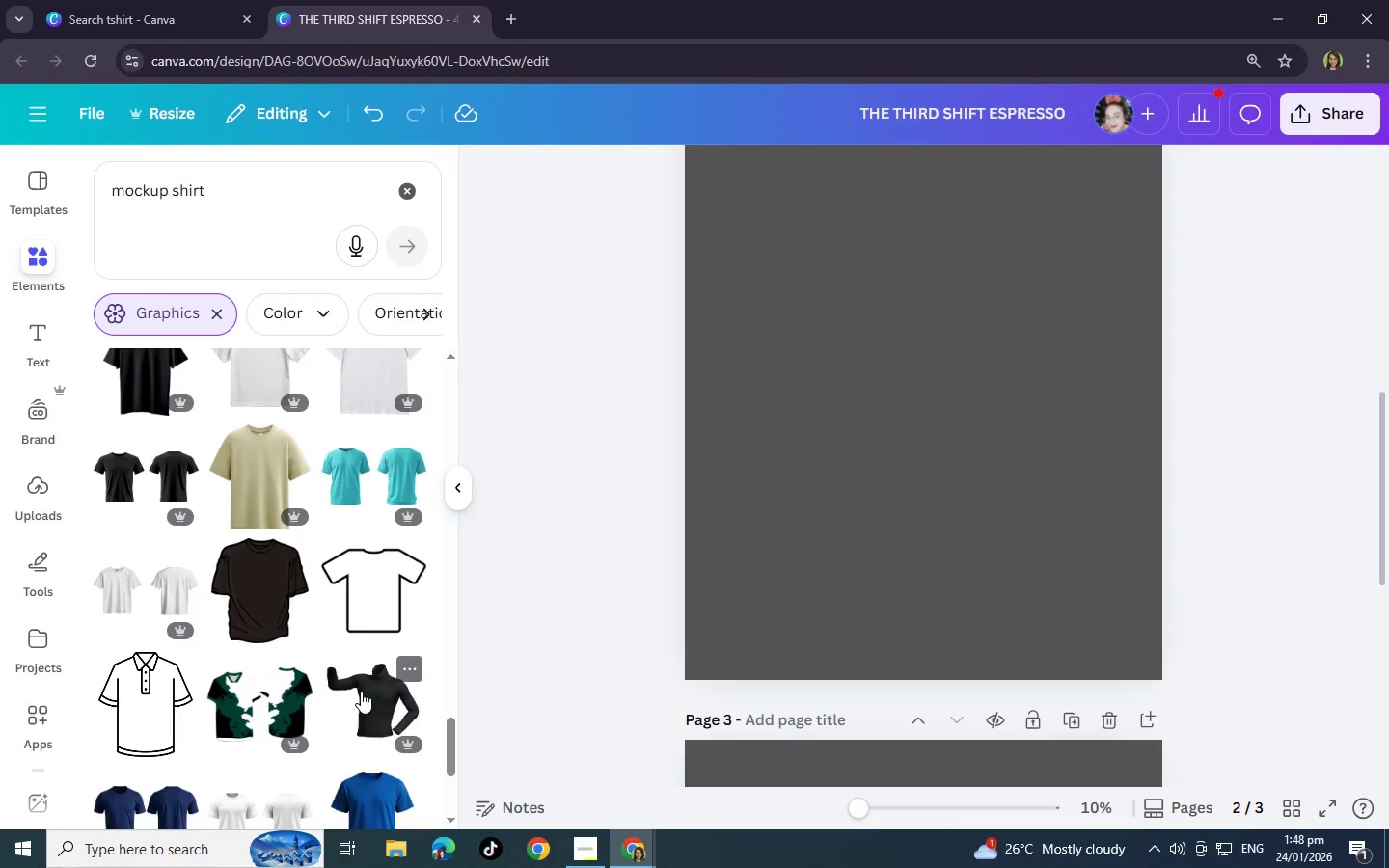 
left_click([278, 610])
 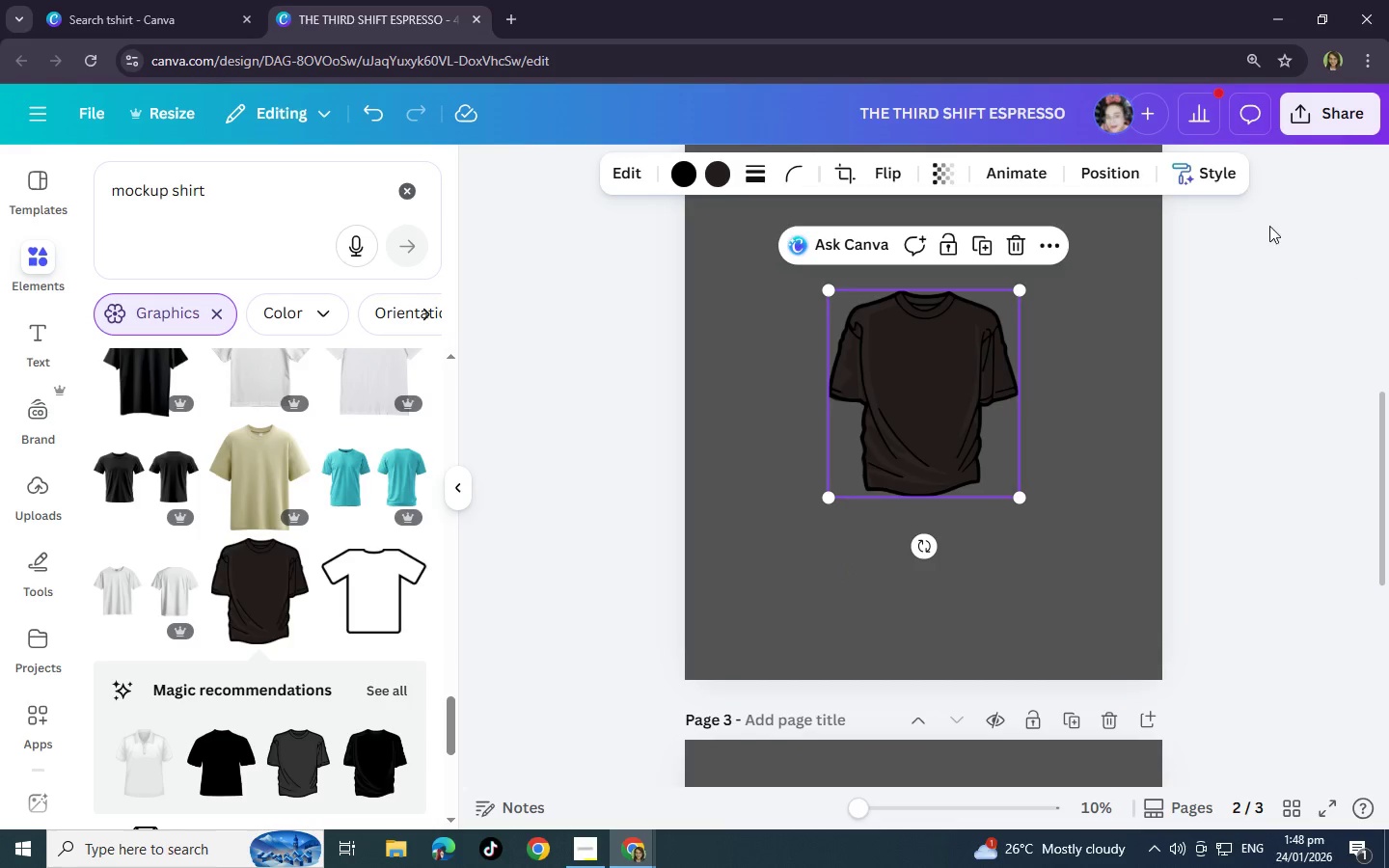 
left_click([1013, 241])
 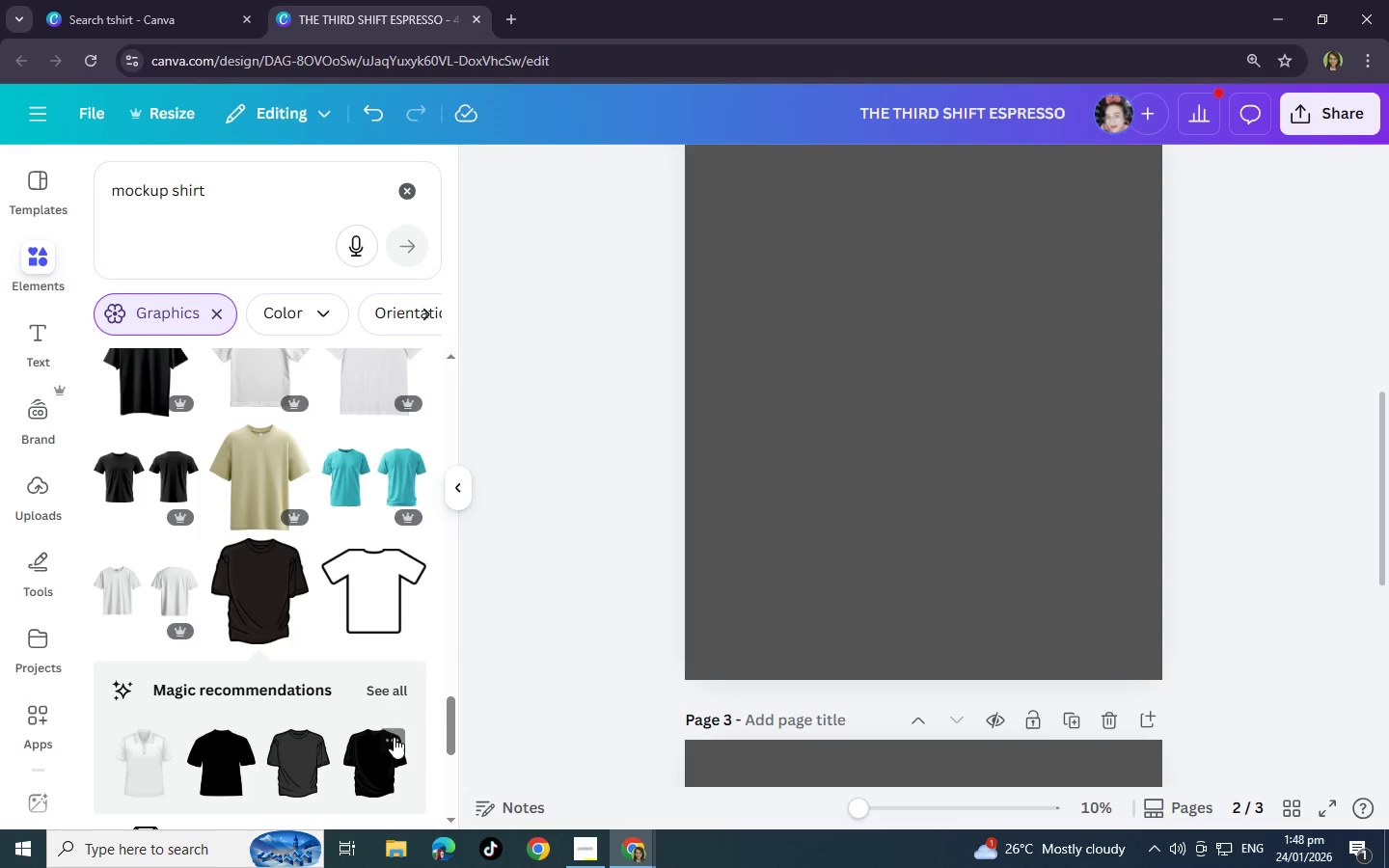 
scroll: coordinate [368, 647], scroll_direction: down, amount: 13.0
 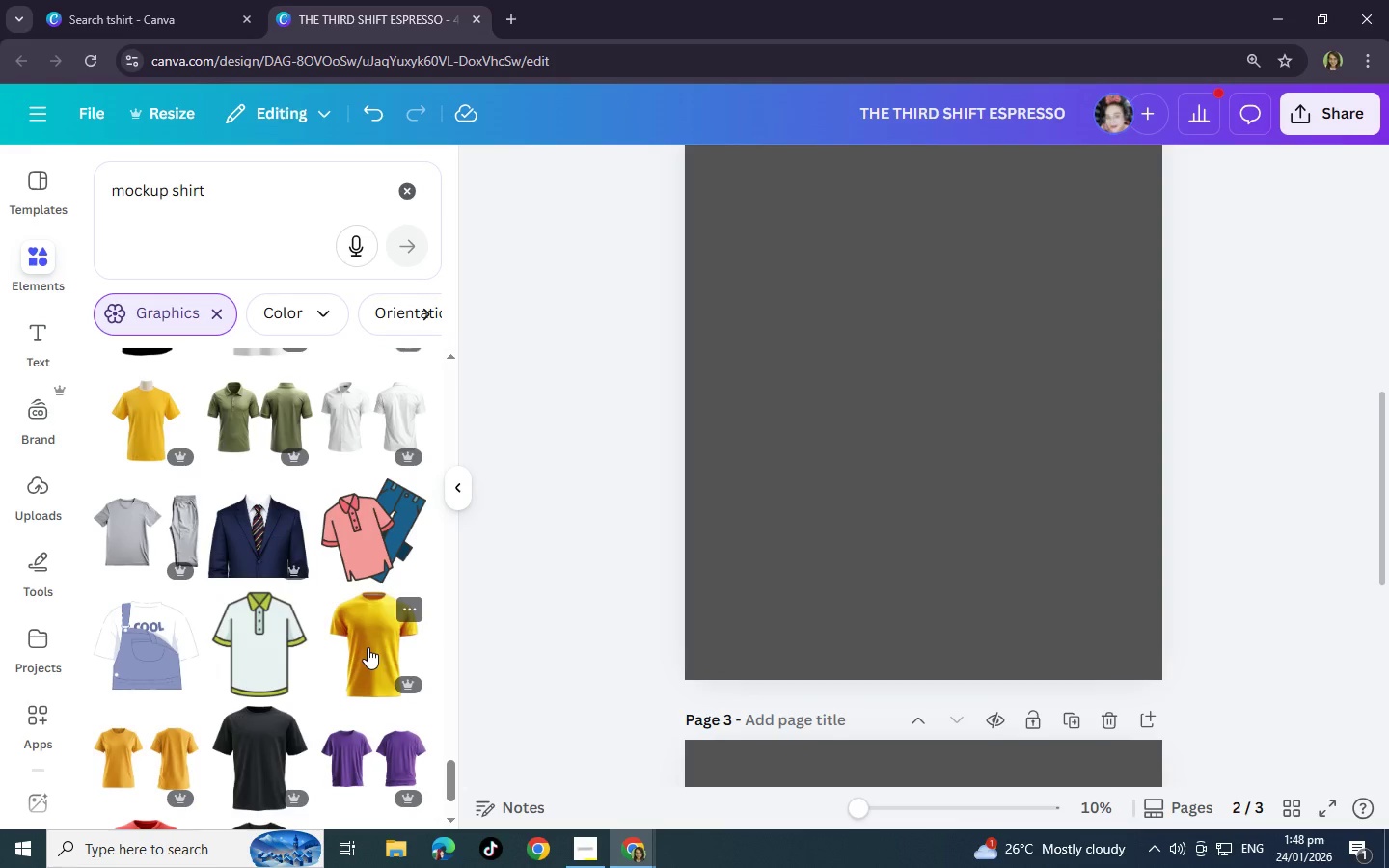 
scroll: coordinate [368, 647], scroll_direction: down, amount: 5.0
 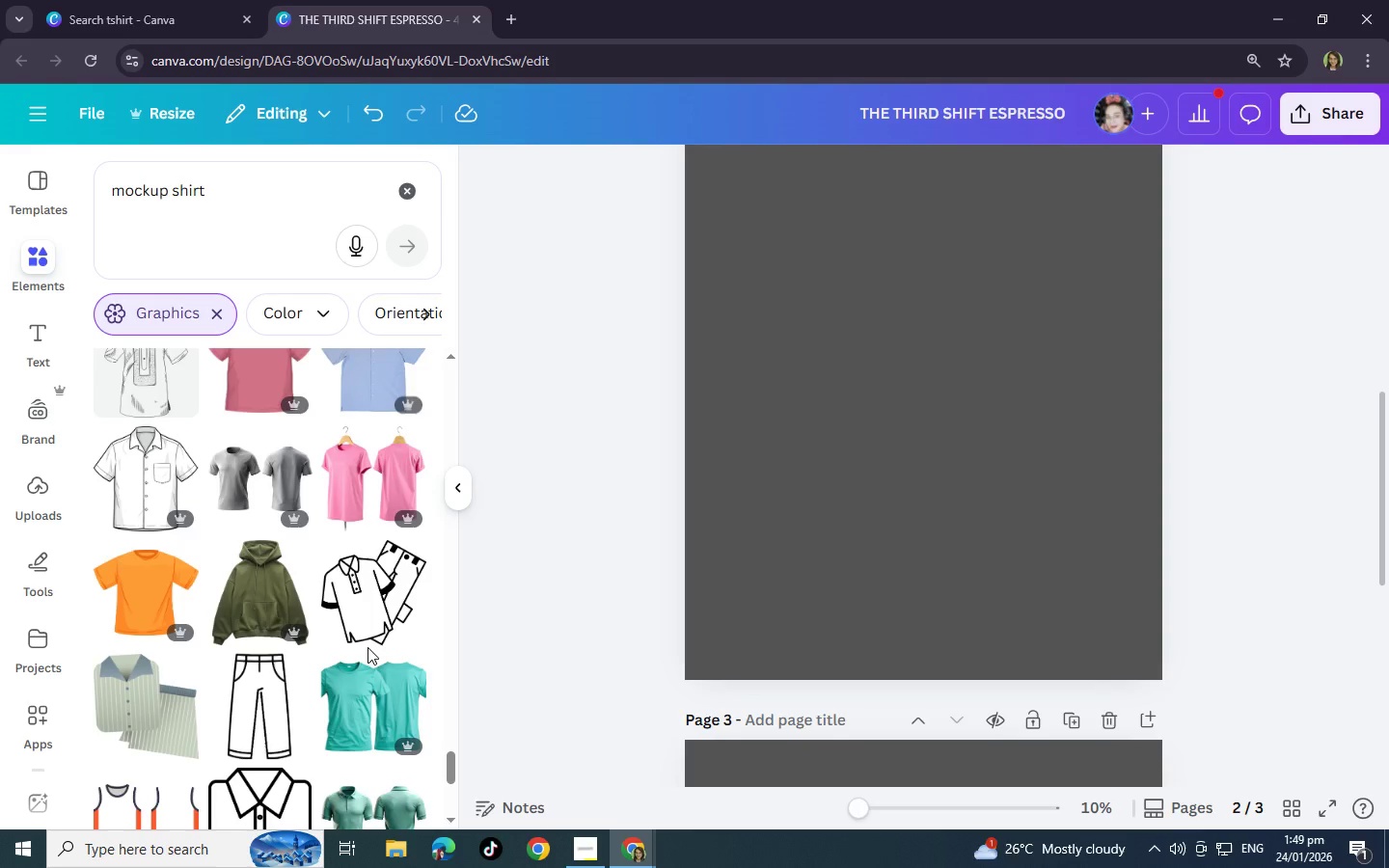 
wait(5.69)
 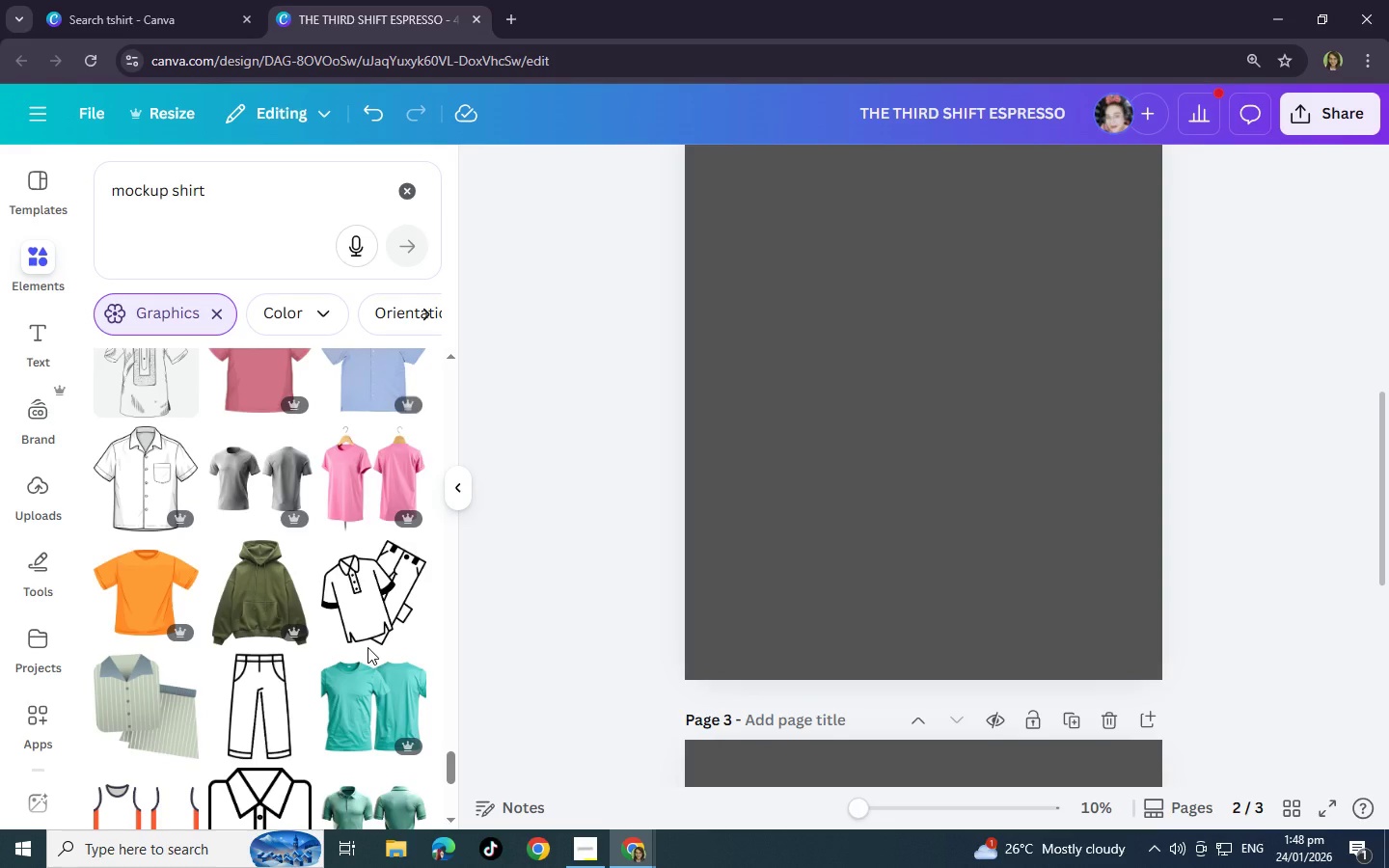 
scroll: coordinate [369, 654], scroll_direction: down, amount: 13.0
 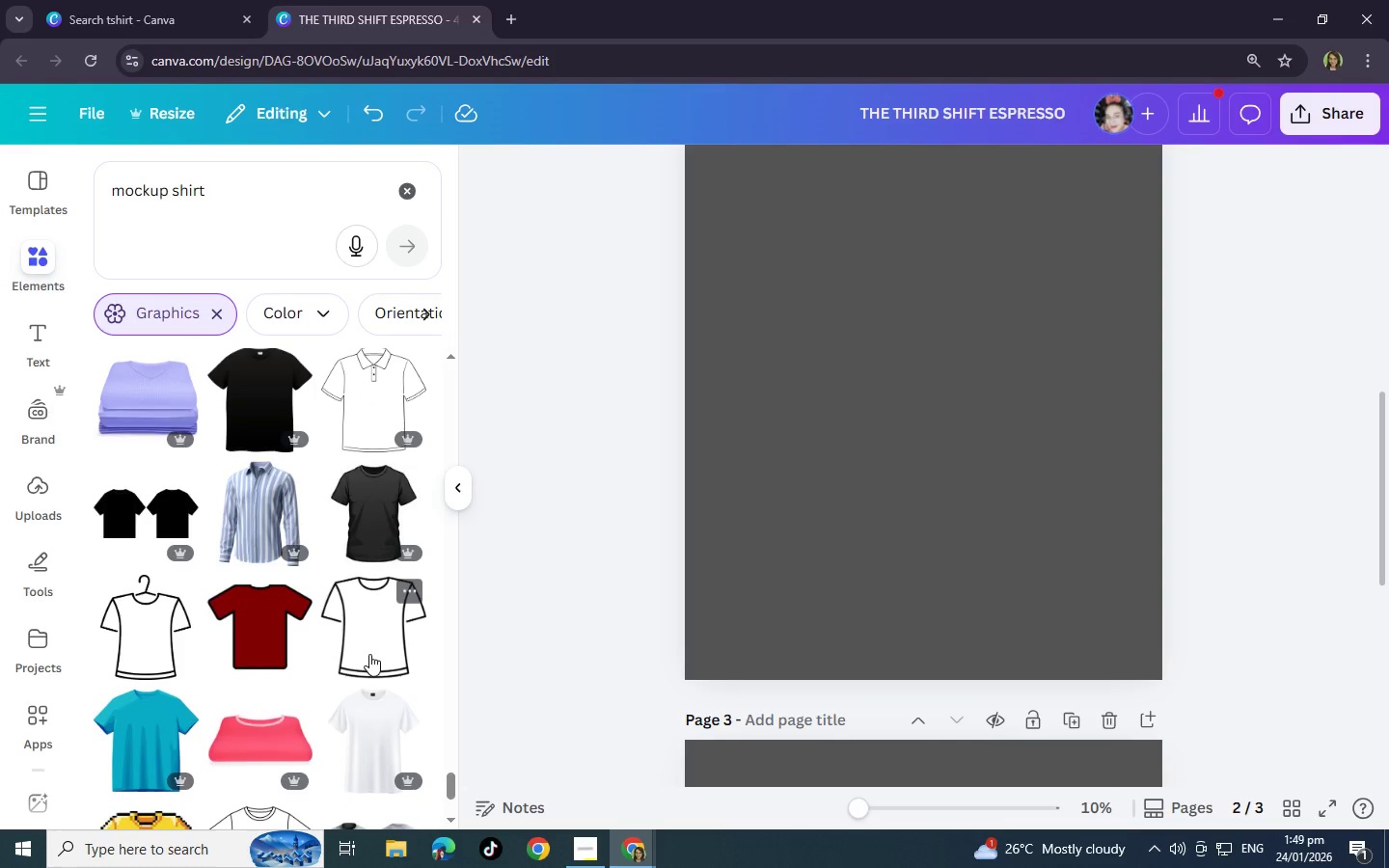 
scroll: coordinate [369, 654], scroll_direction: down, amount: 3.0
 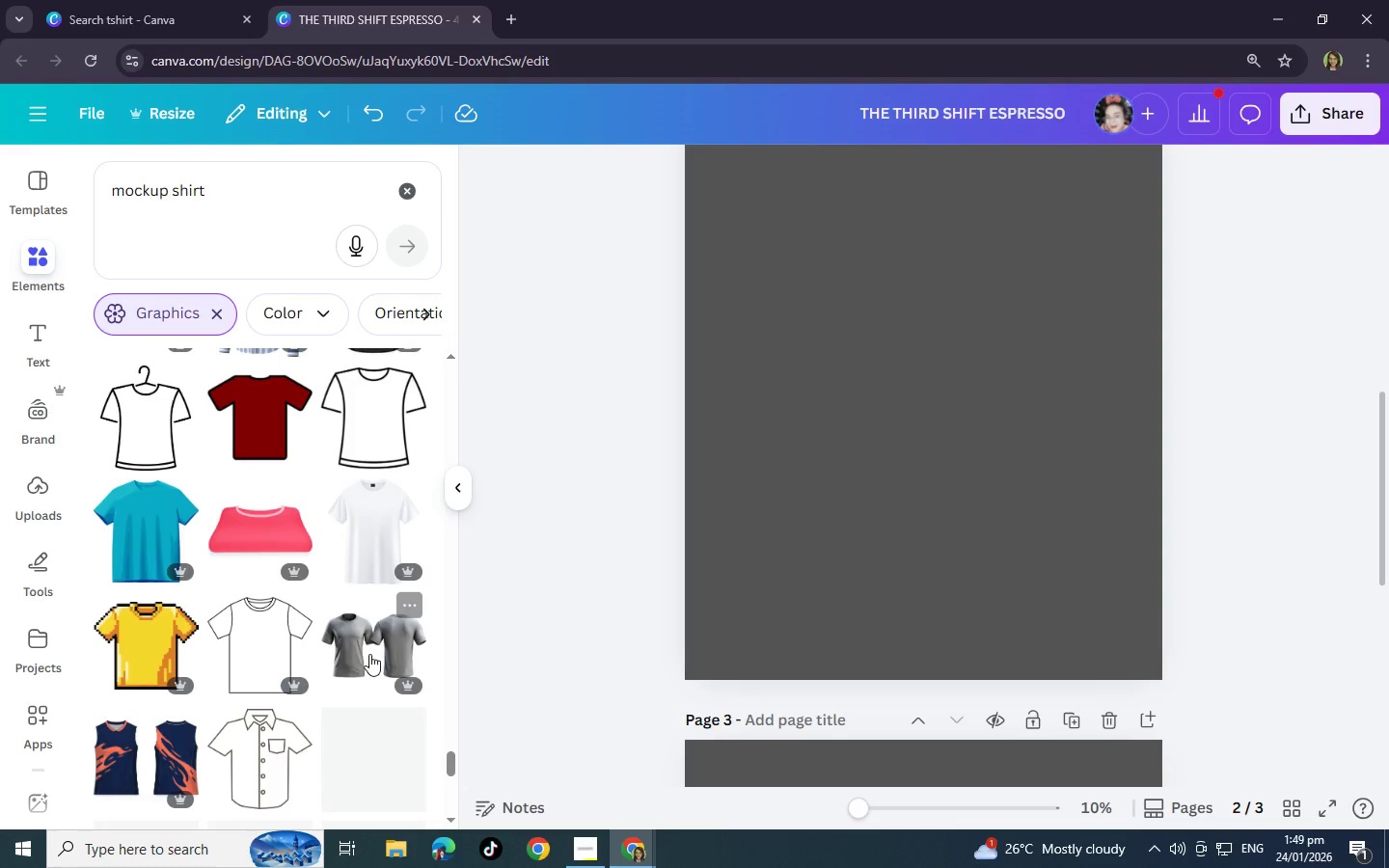 
scroll: coordinate [414, 655], scroll_direction: up, amount: 77.0
 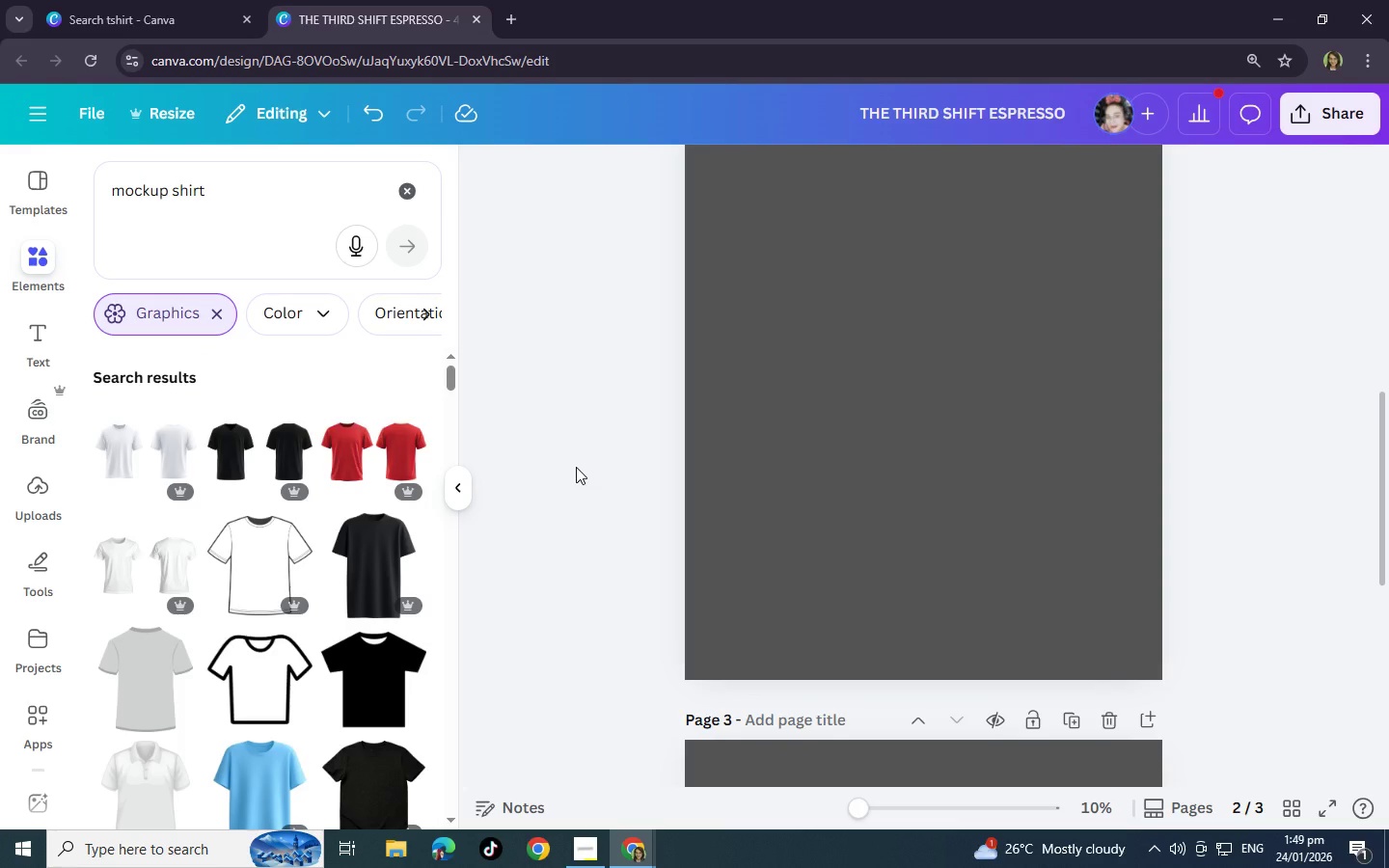 
scroll: coordinate [417, 720], scroll_direction: down, amount: 7.0
 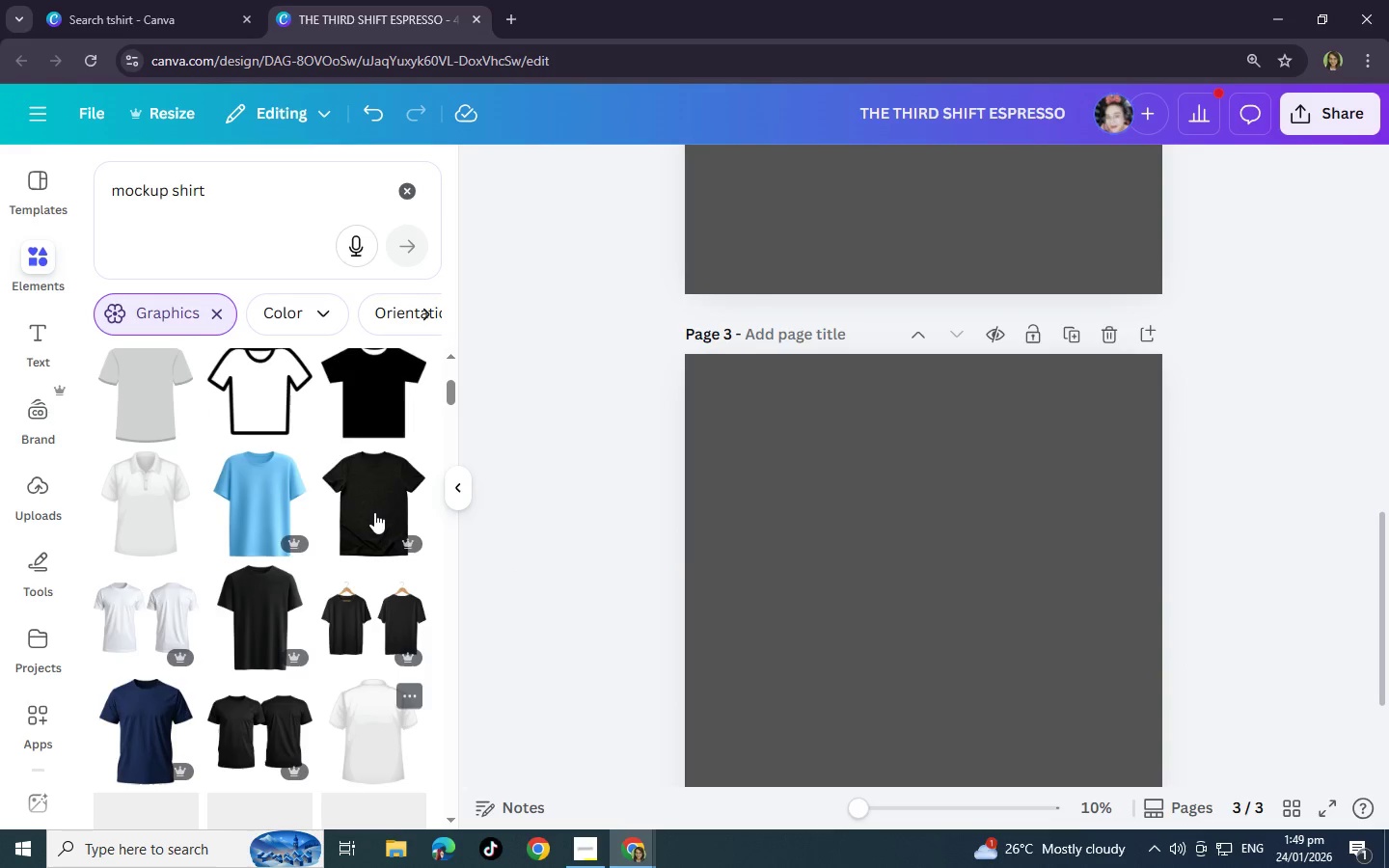 
left_click([374, 508])
 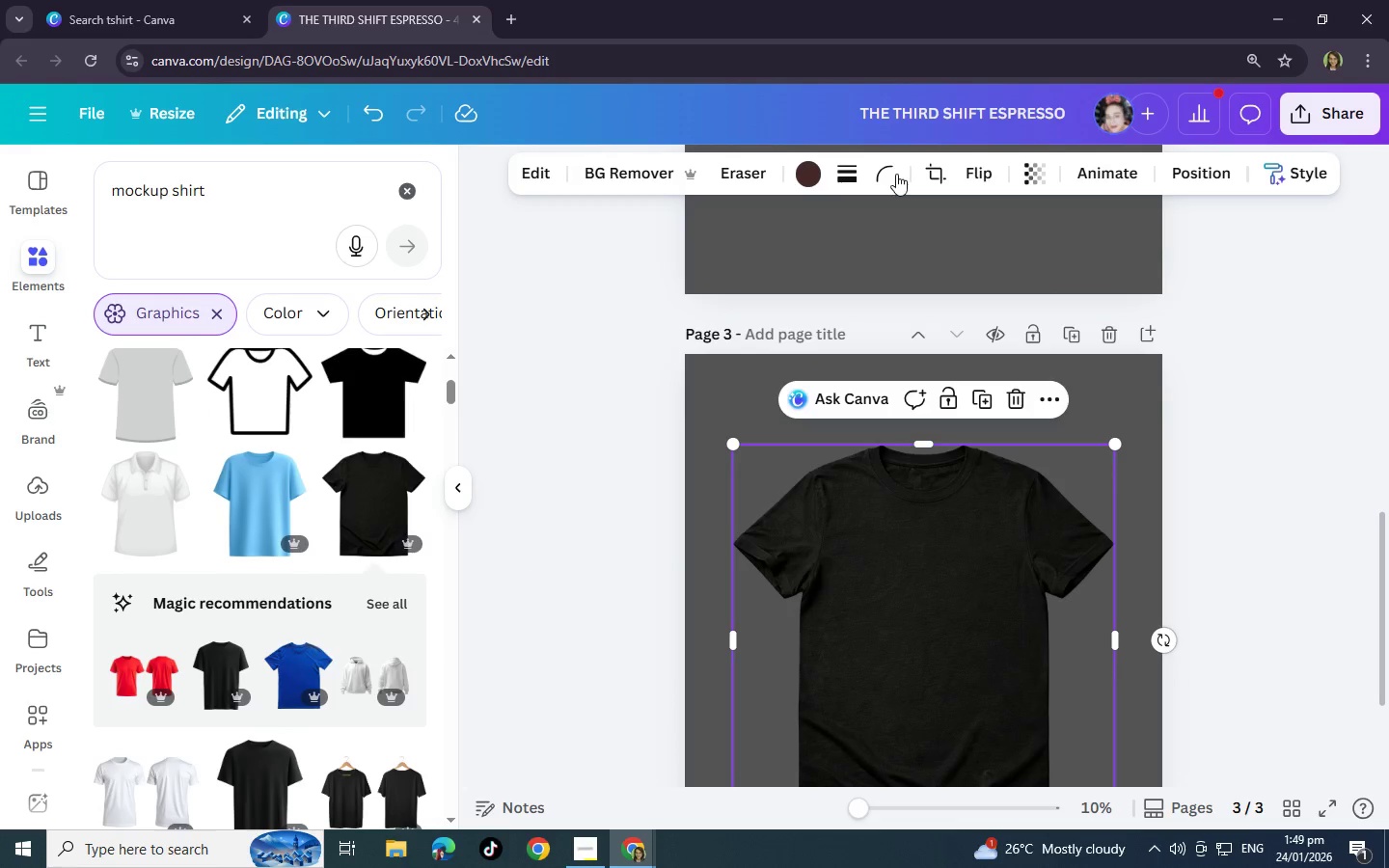 
left_click([801, 180])
 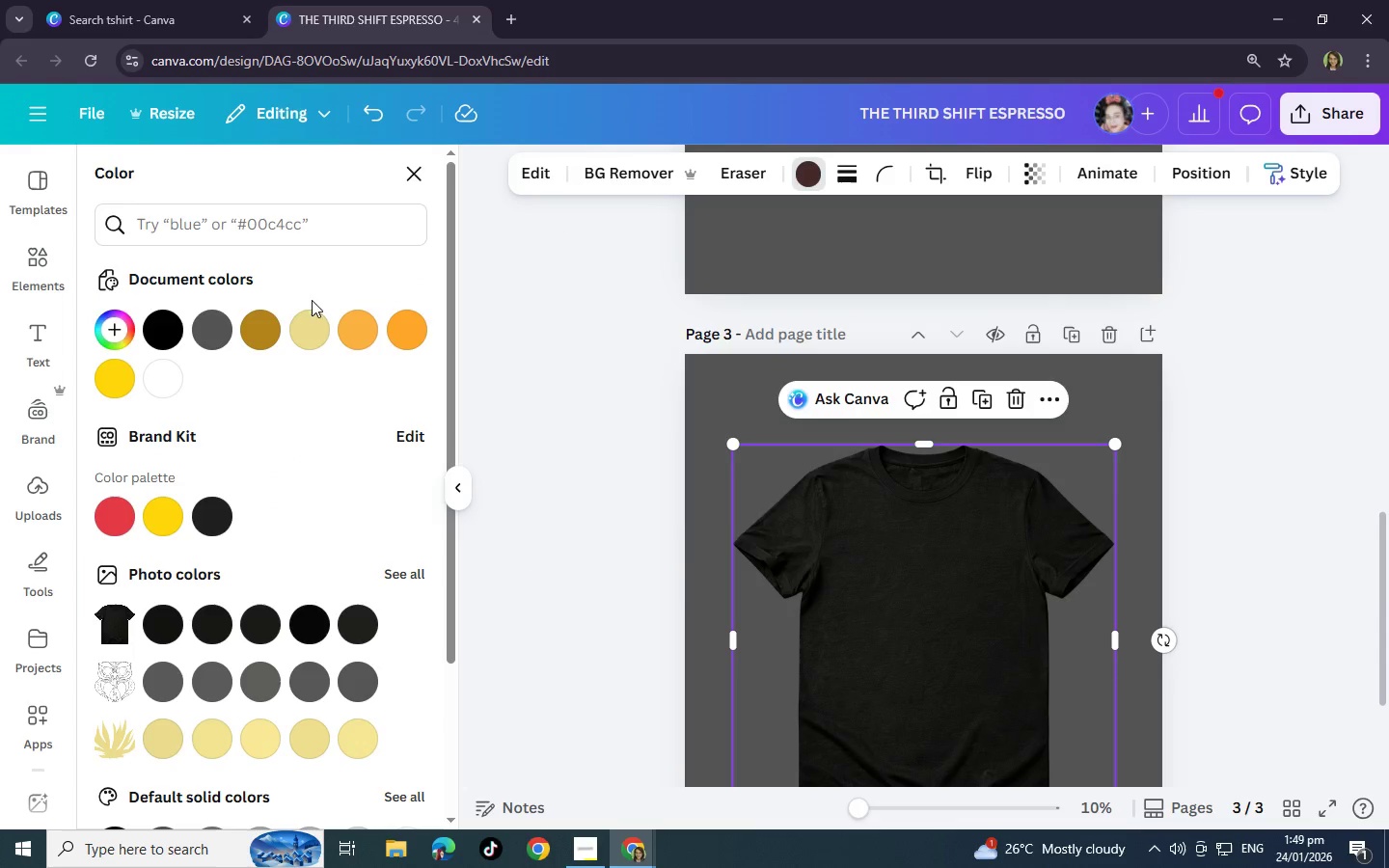 
left_click([219, 327])
 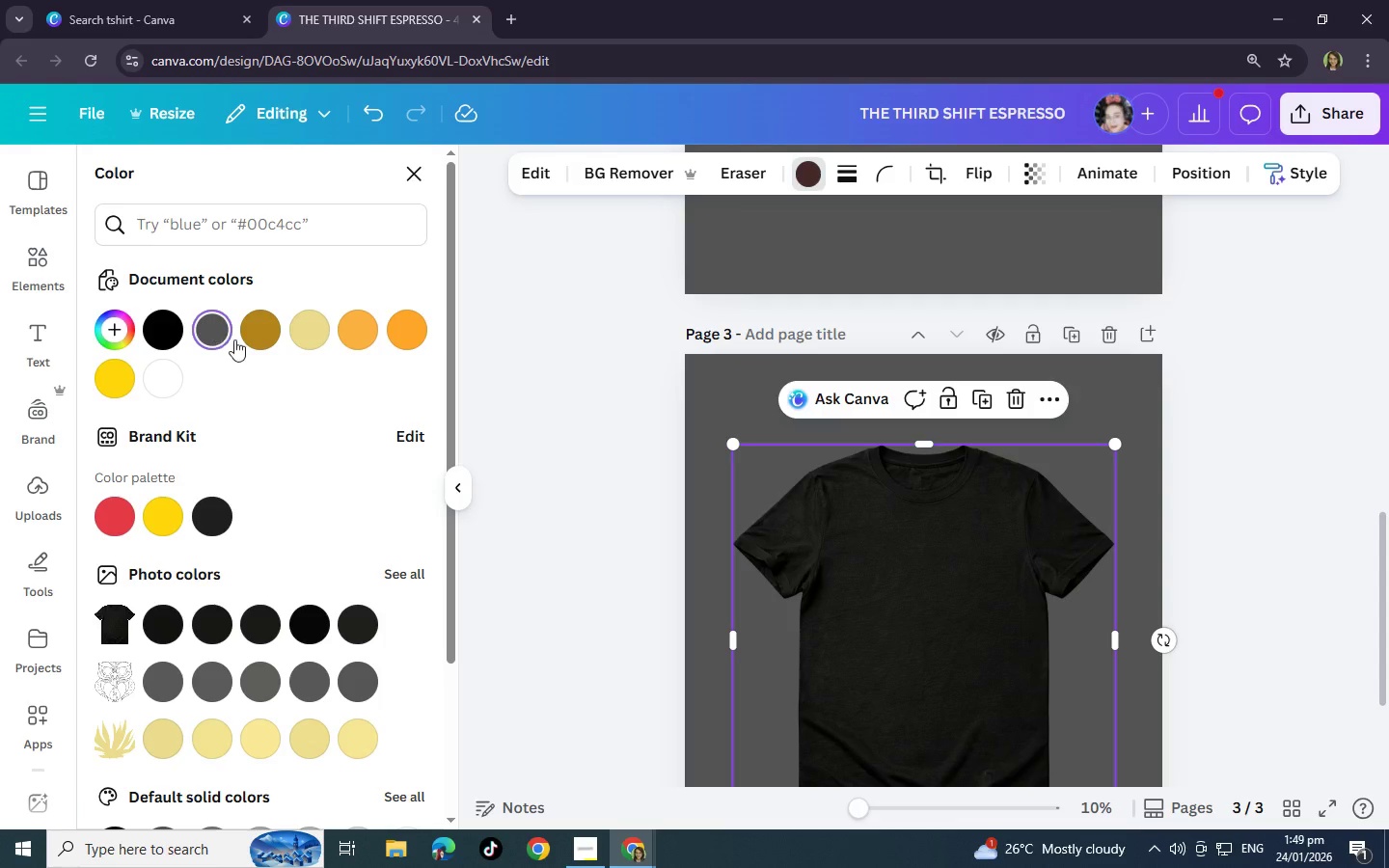 
left_click([891, 611])
 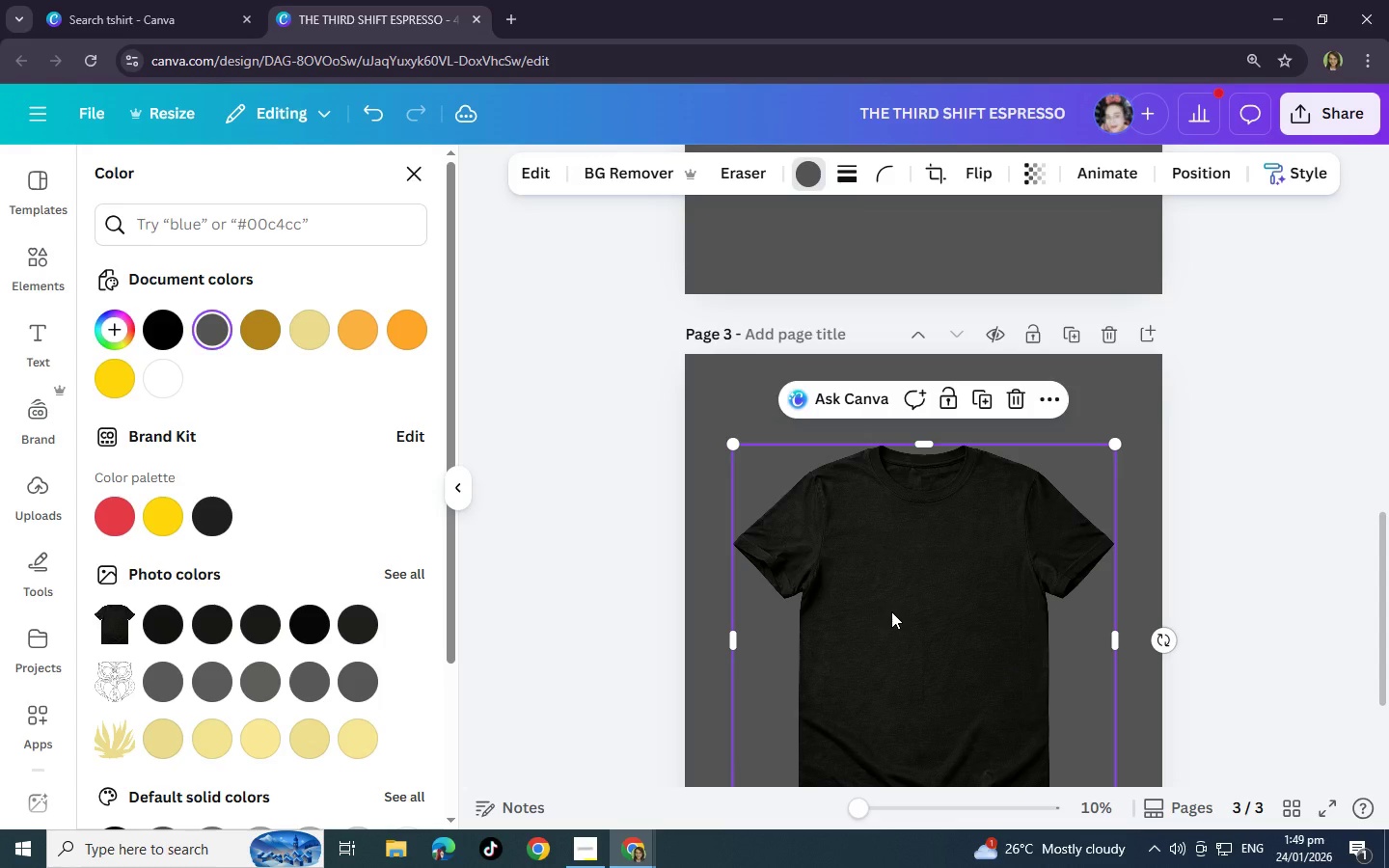 
left_click([891, 611])
 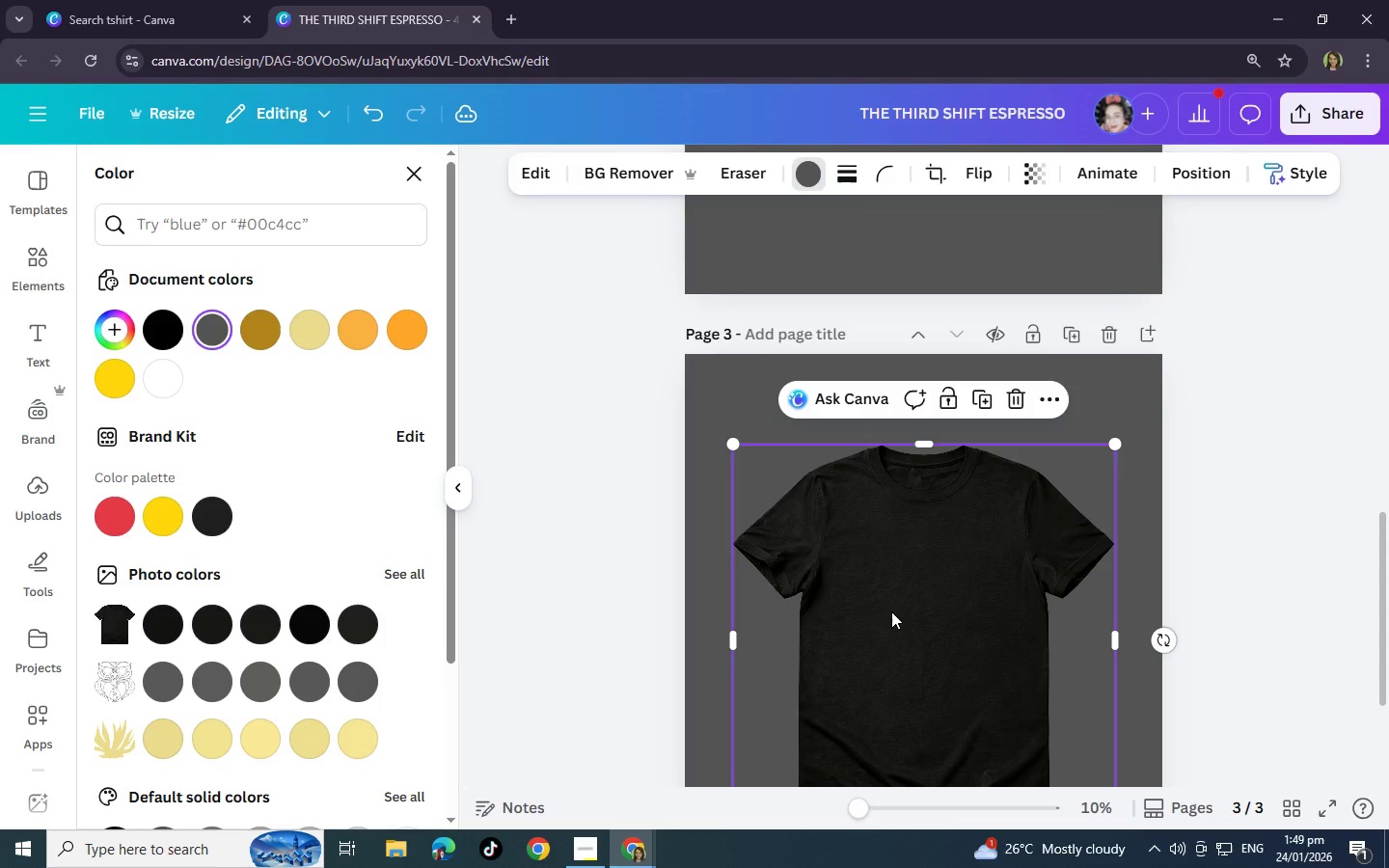 
right_click([891, 611])
 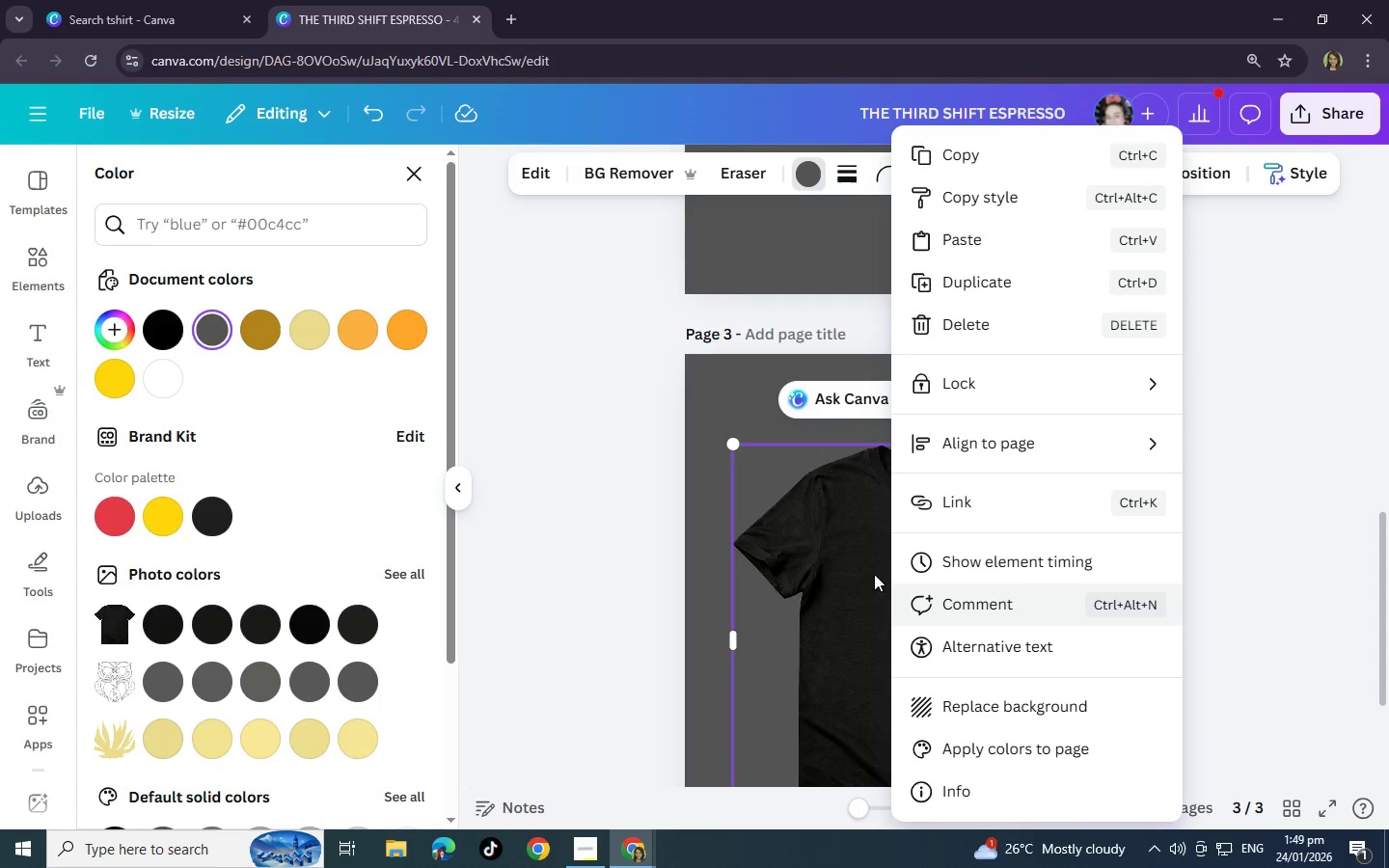 
left_click([721, 465])
 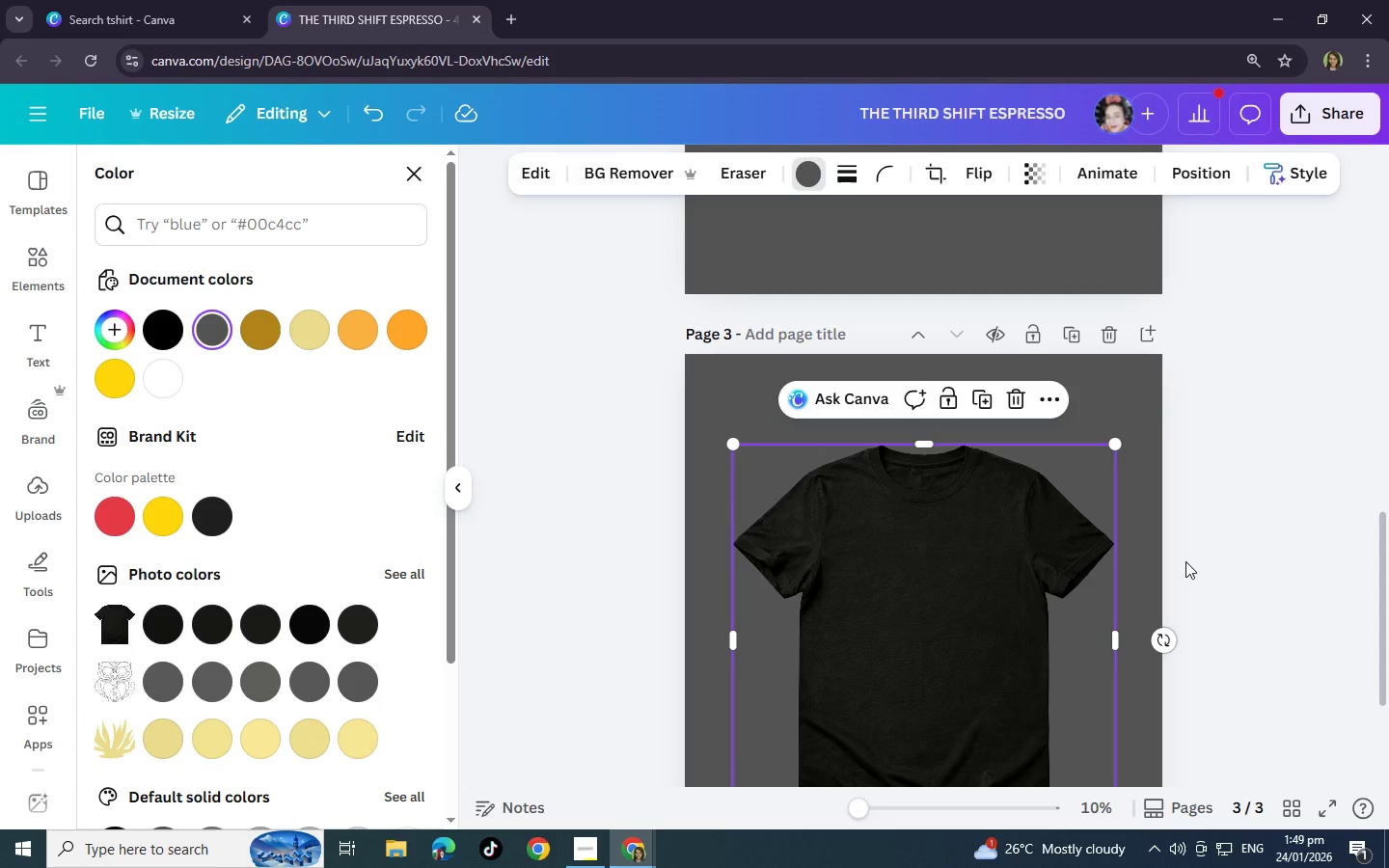 
scroll: coordinate [1185, 561], scroll_direction: down, amount: 4.0
 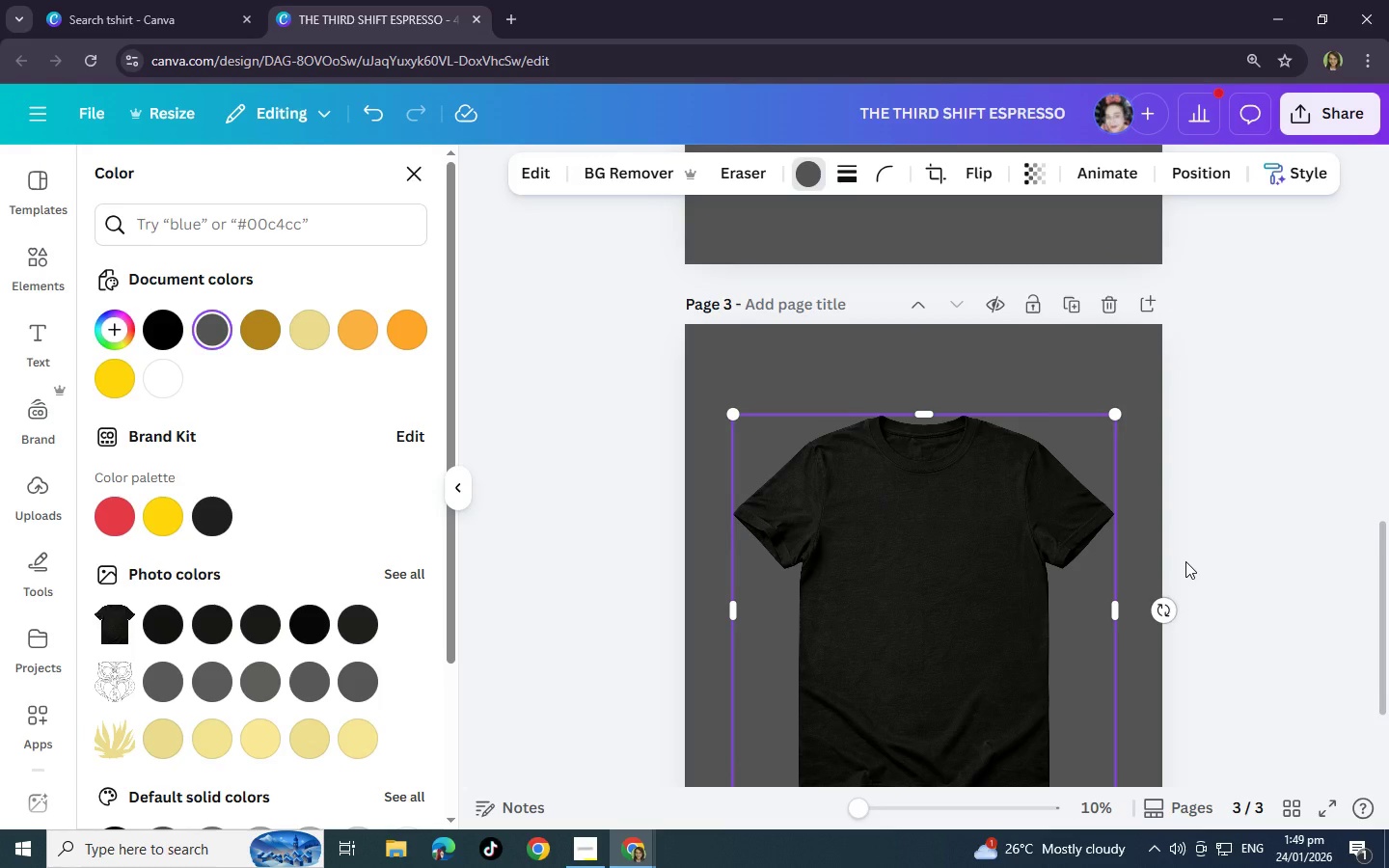 
left_click_drag(start_coordinate=[1023, 590], to_coordinate=[1024, 572])
 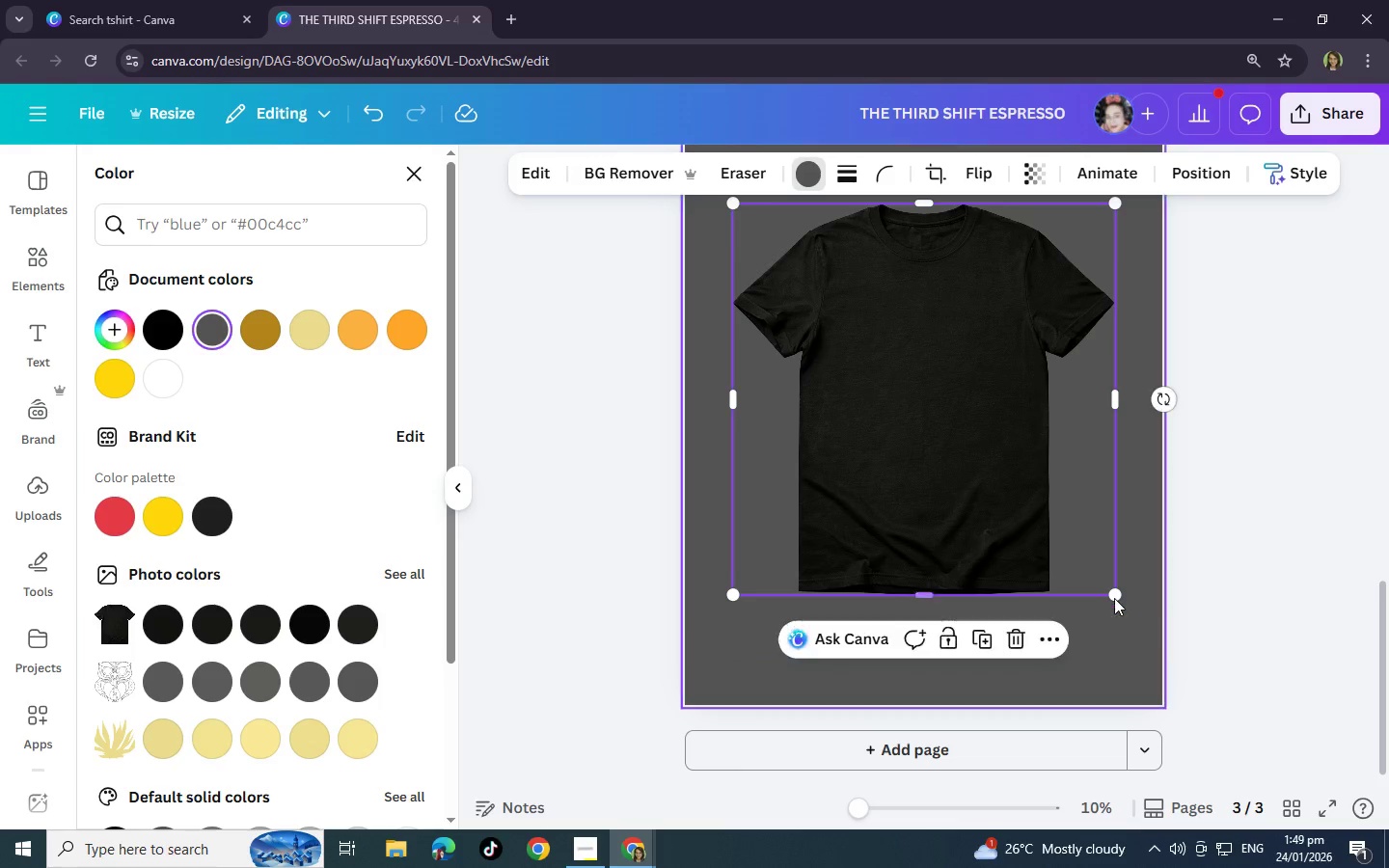 
left_click_drag(start_coordinate=[1113, 588], to_coordinate=[1119, 641])
 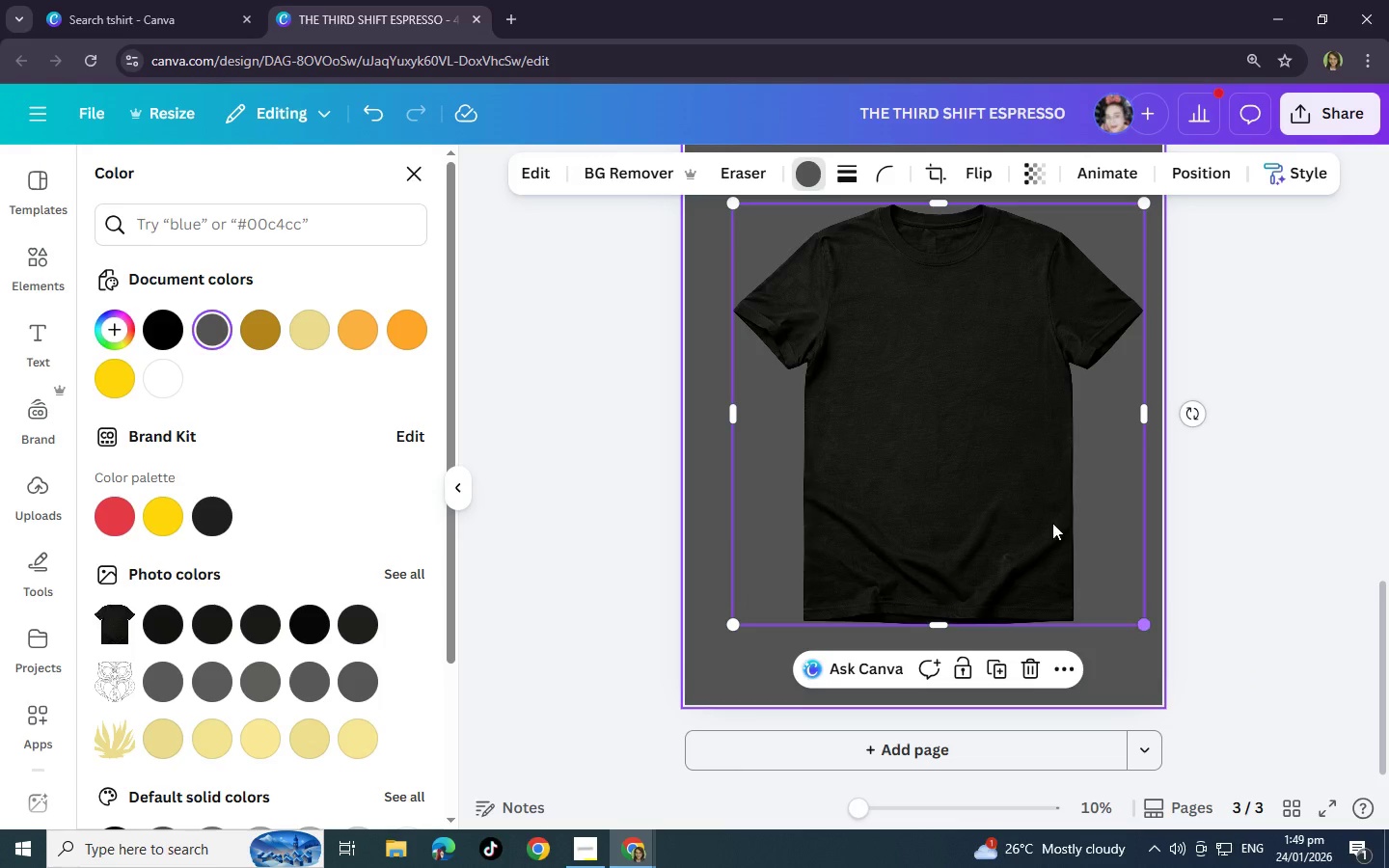 
left_click_drag(start_coordinate=[1052, 523], to_coordinate=[1043, 521])
 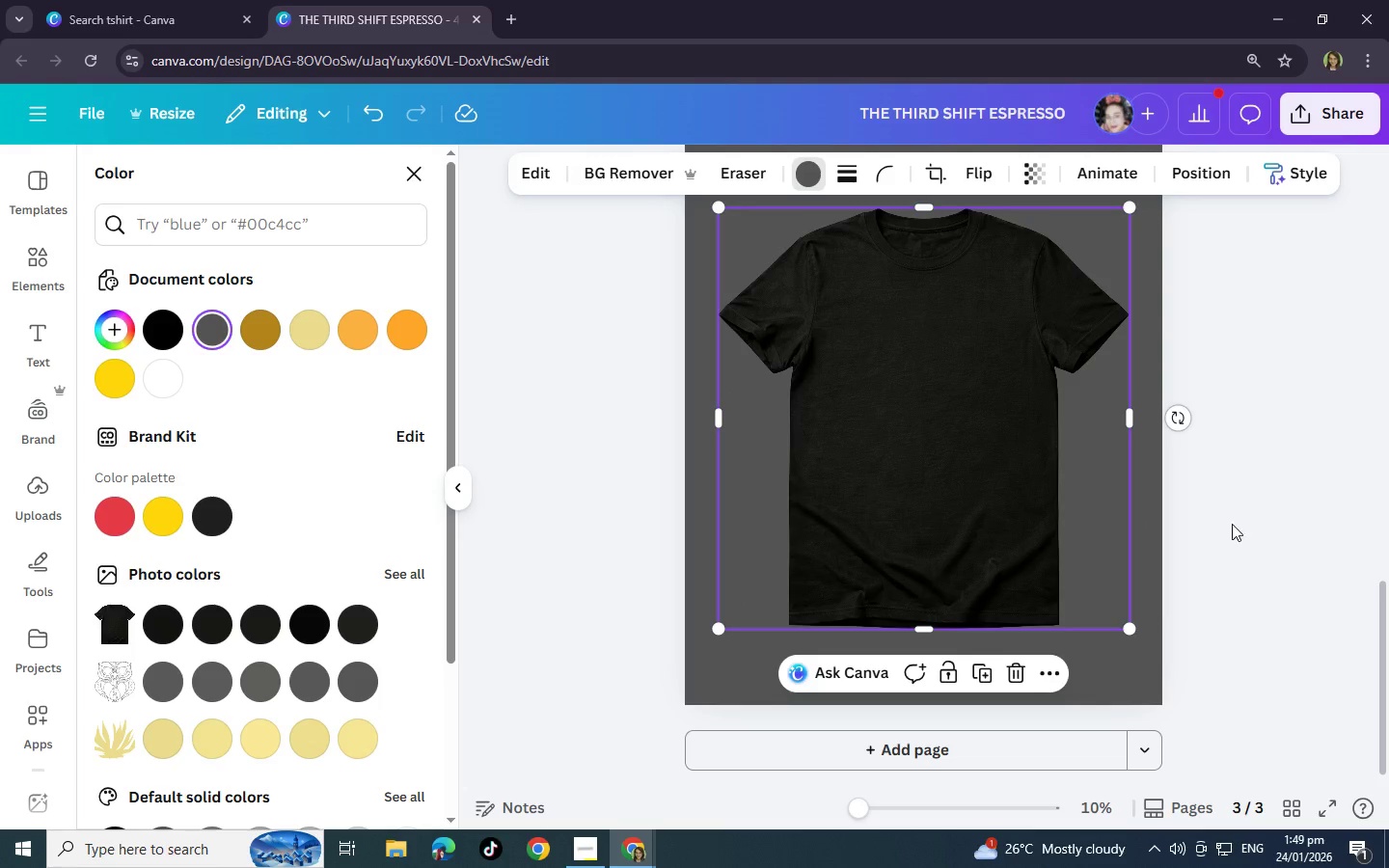 
left_click([1232, 524])
 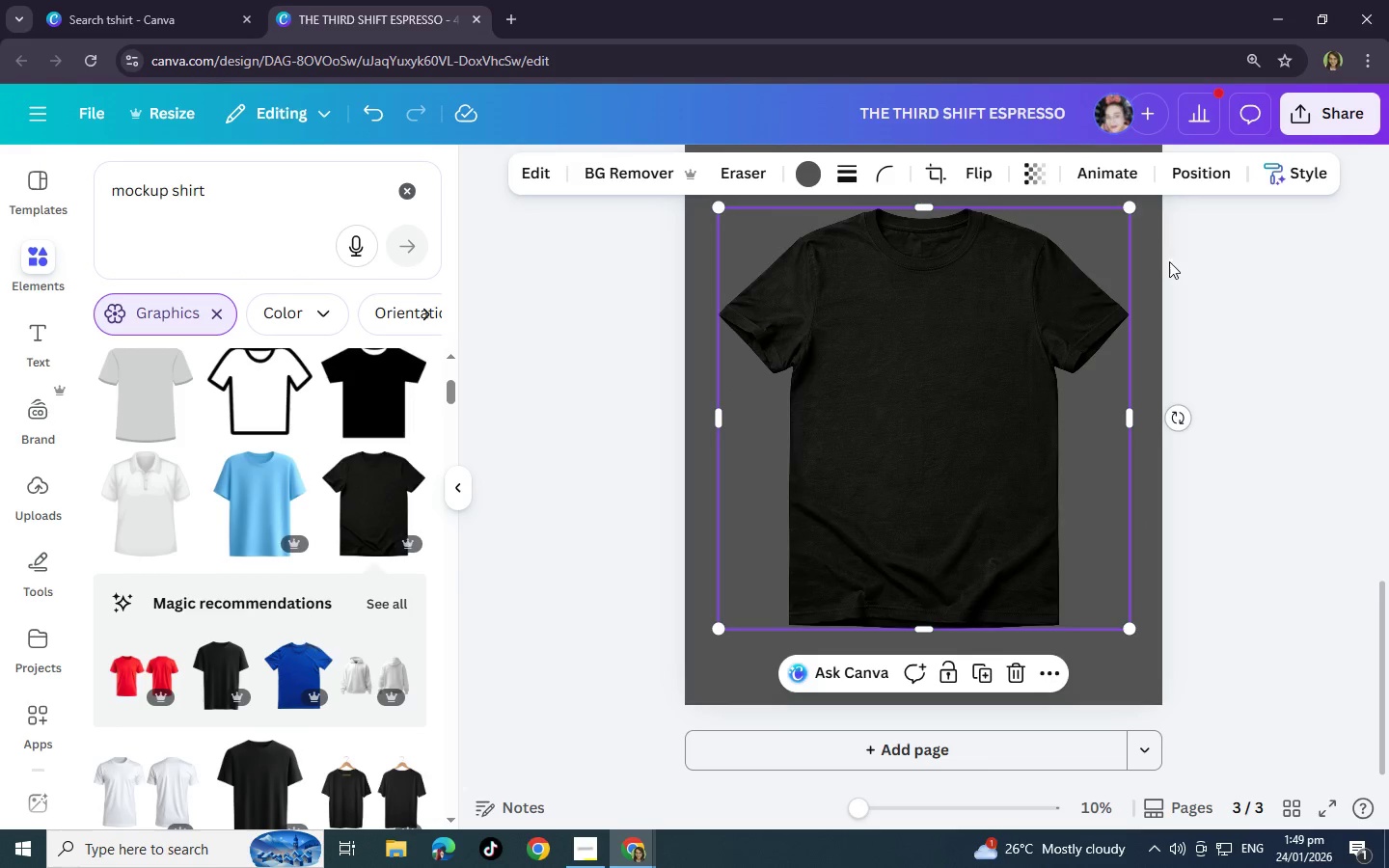 
left_click([1153, 275])
 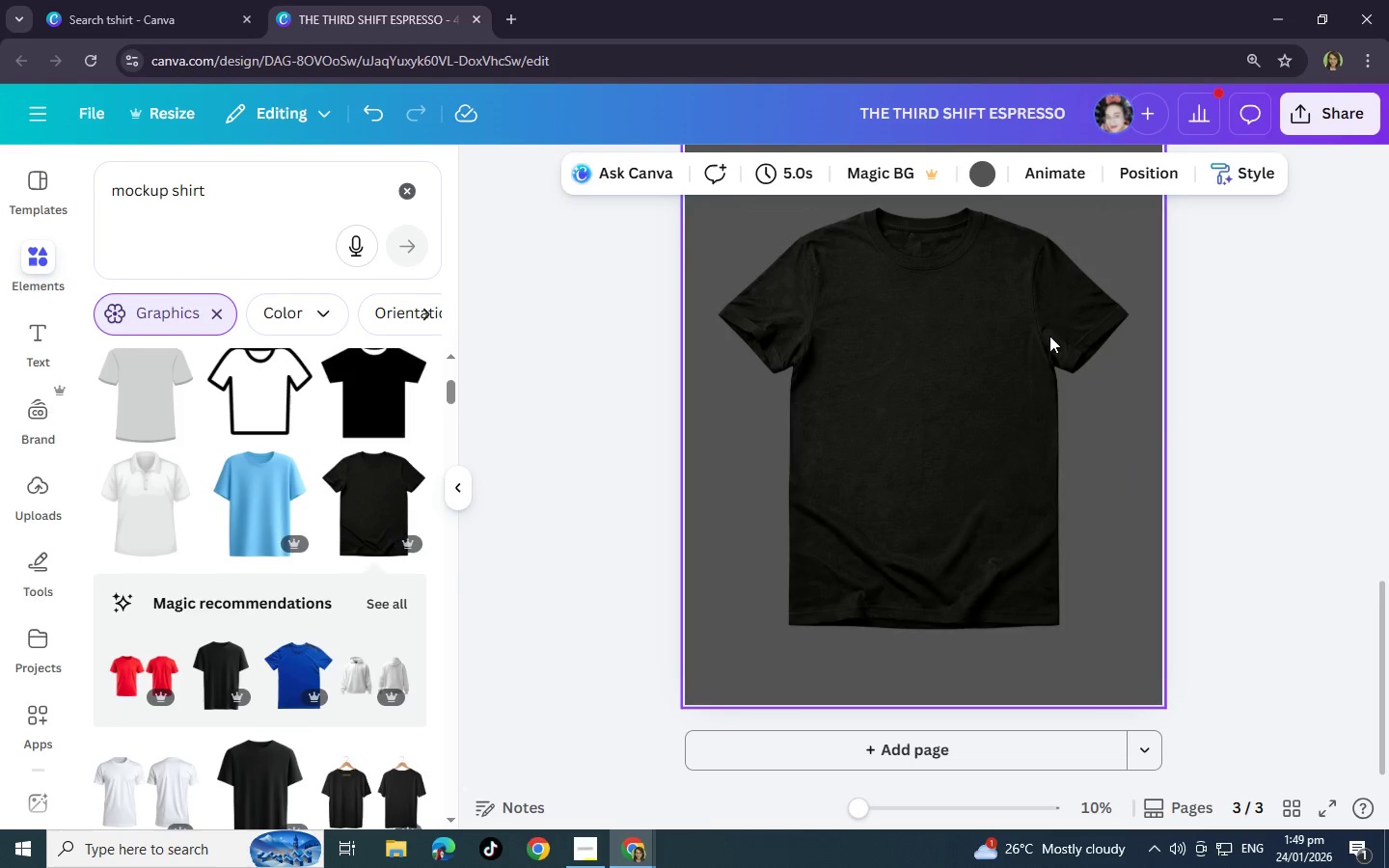 
scroll: coordinate [904, 456], scroll_direction: up, amount: 2.0
 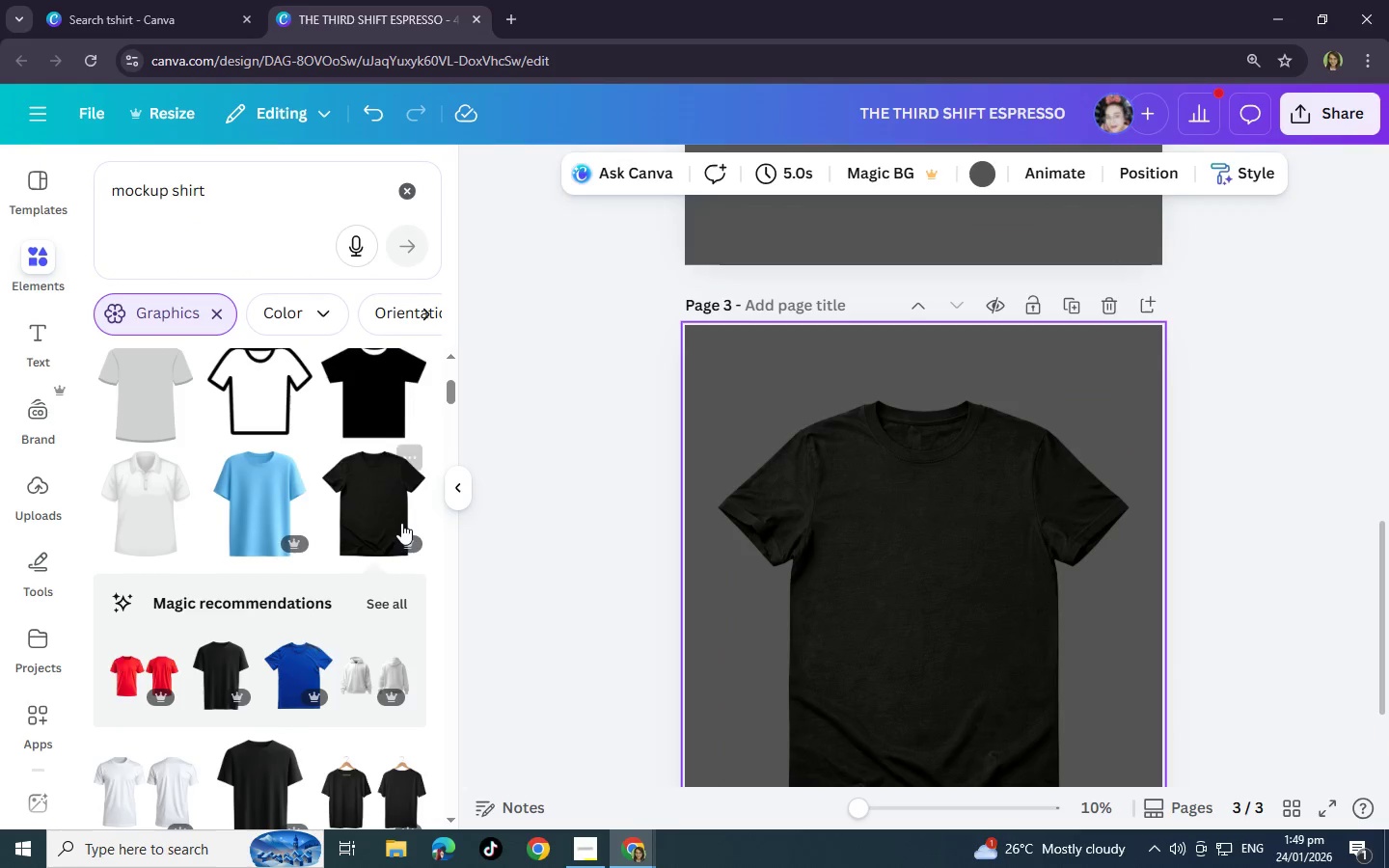 
scroll: coordinate [393, 590], scroll_direction: down, amount: 2.0
 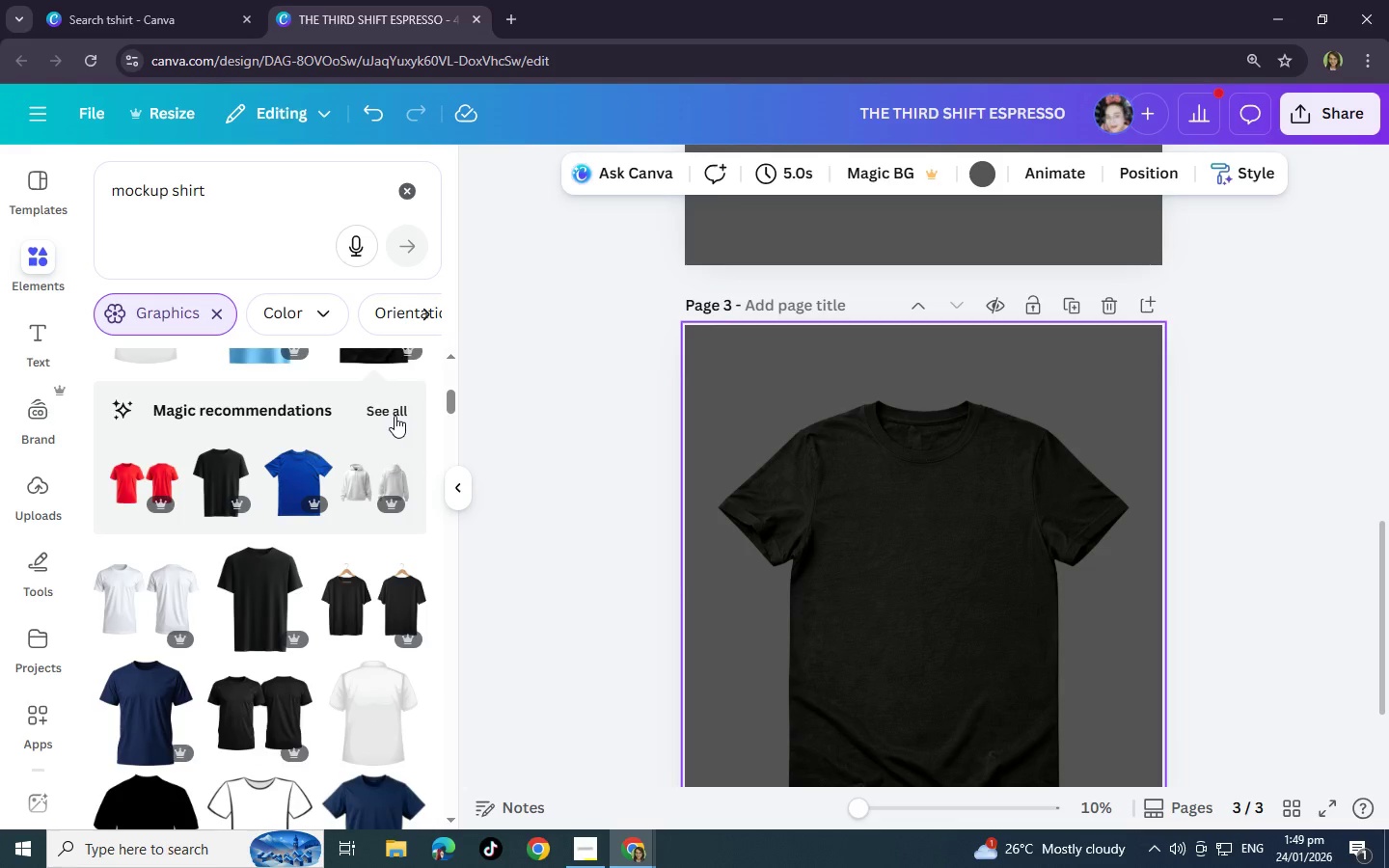 
left_click([395, 415])
 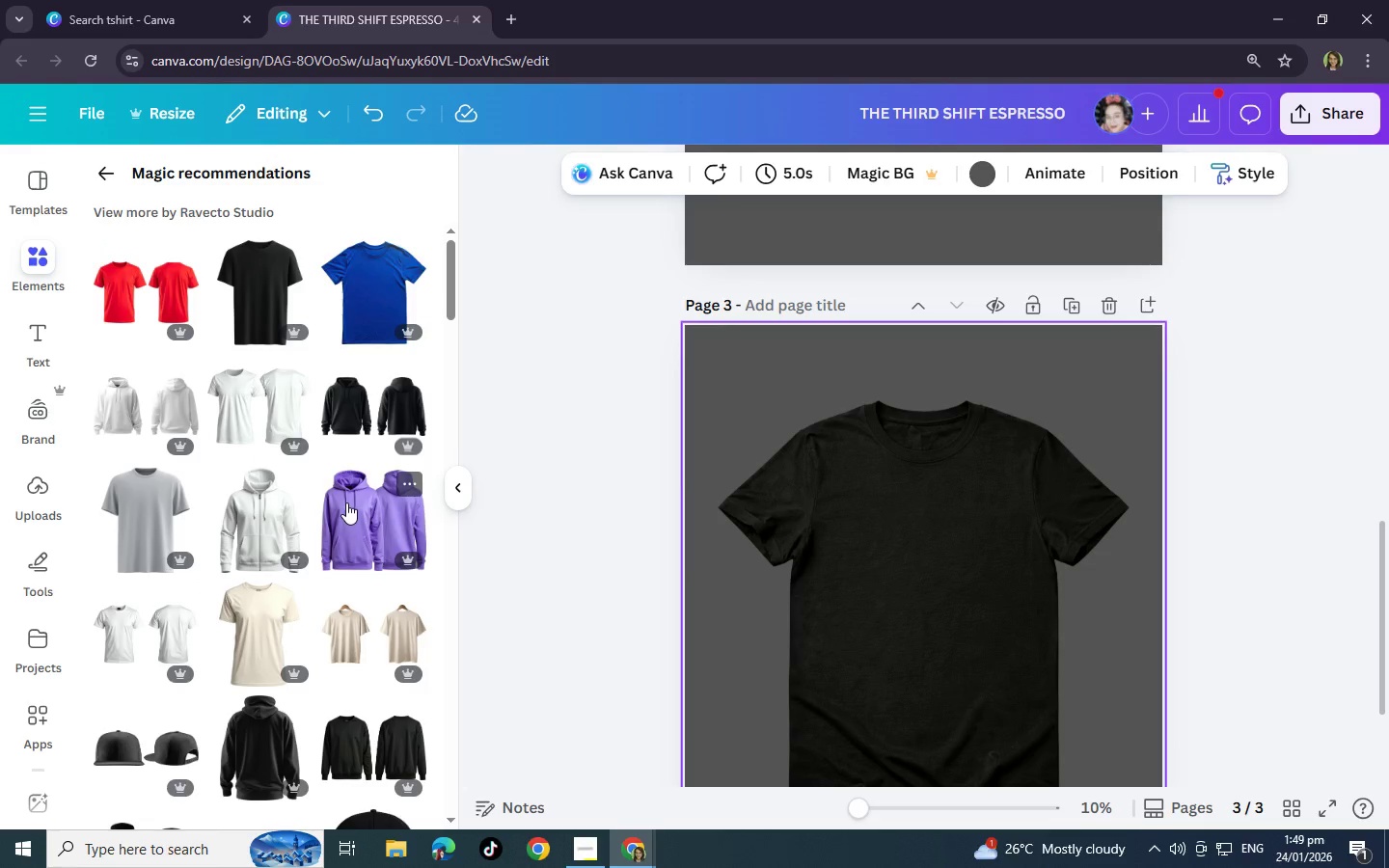 
scroll: coordinate [1011, 567], scroll_direction: down, amount: 3.0
 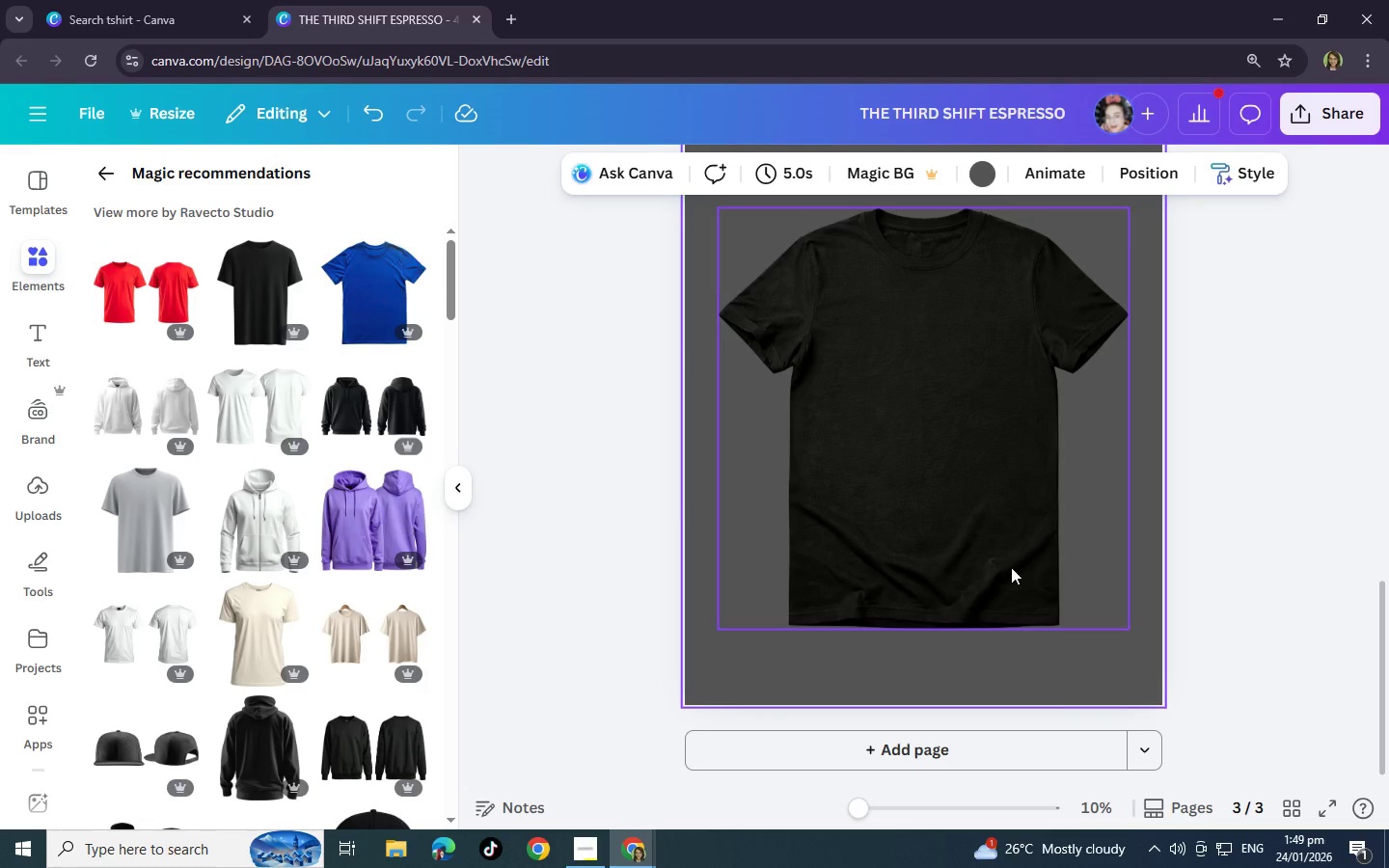 
scroll: coordinate [1011, 567], scroll_direction: up, amount: 2.0
 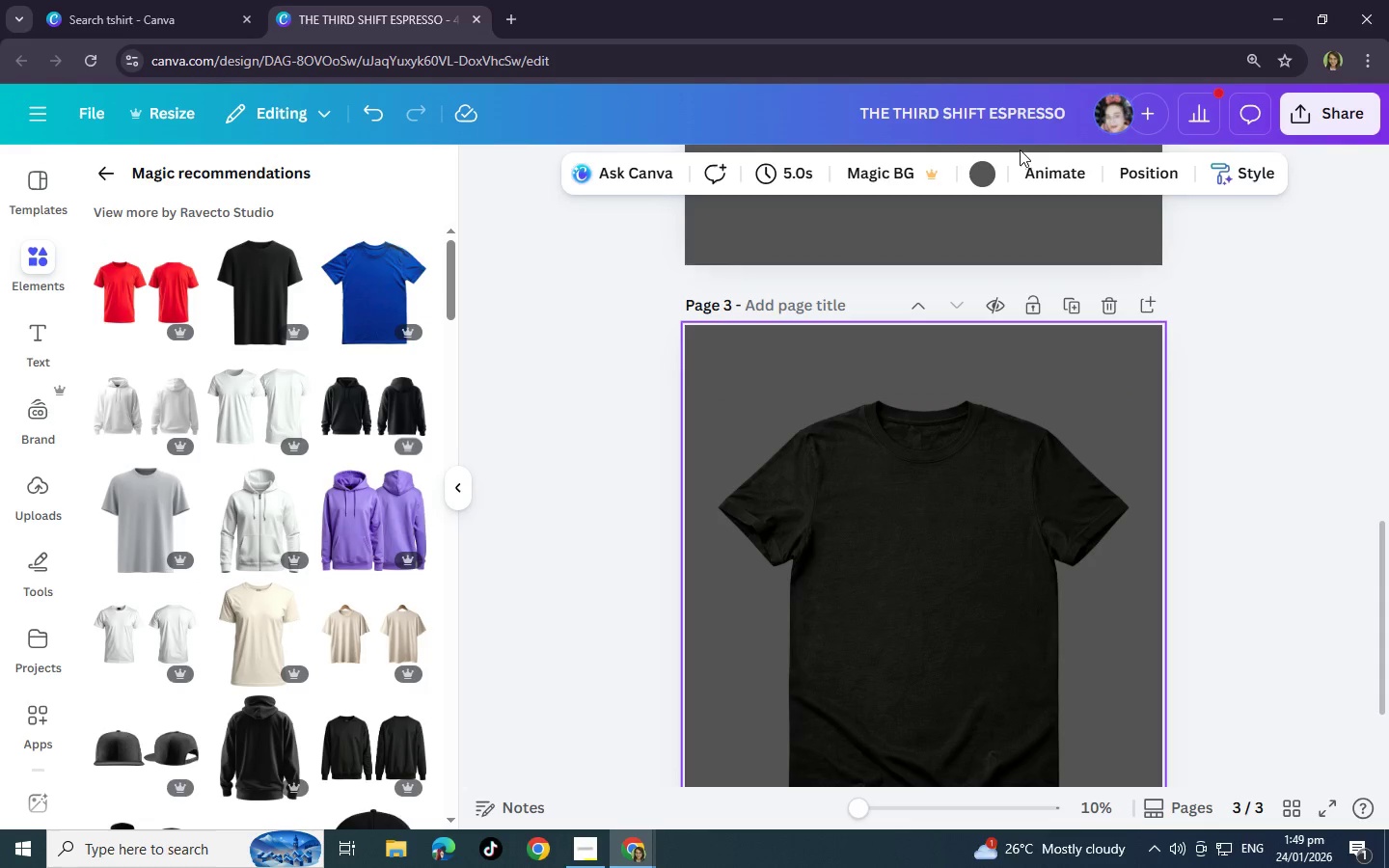 
mouse_move([985, 188])
 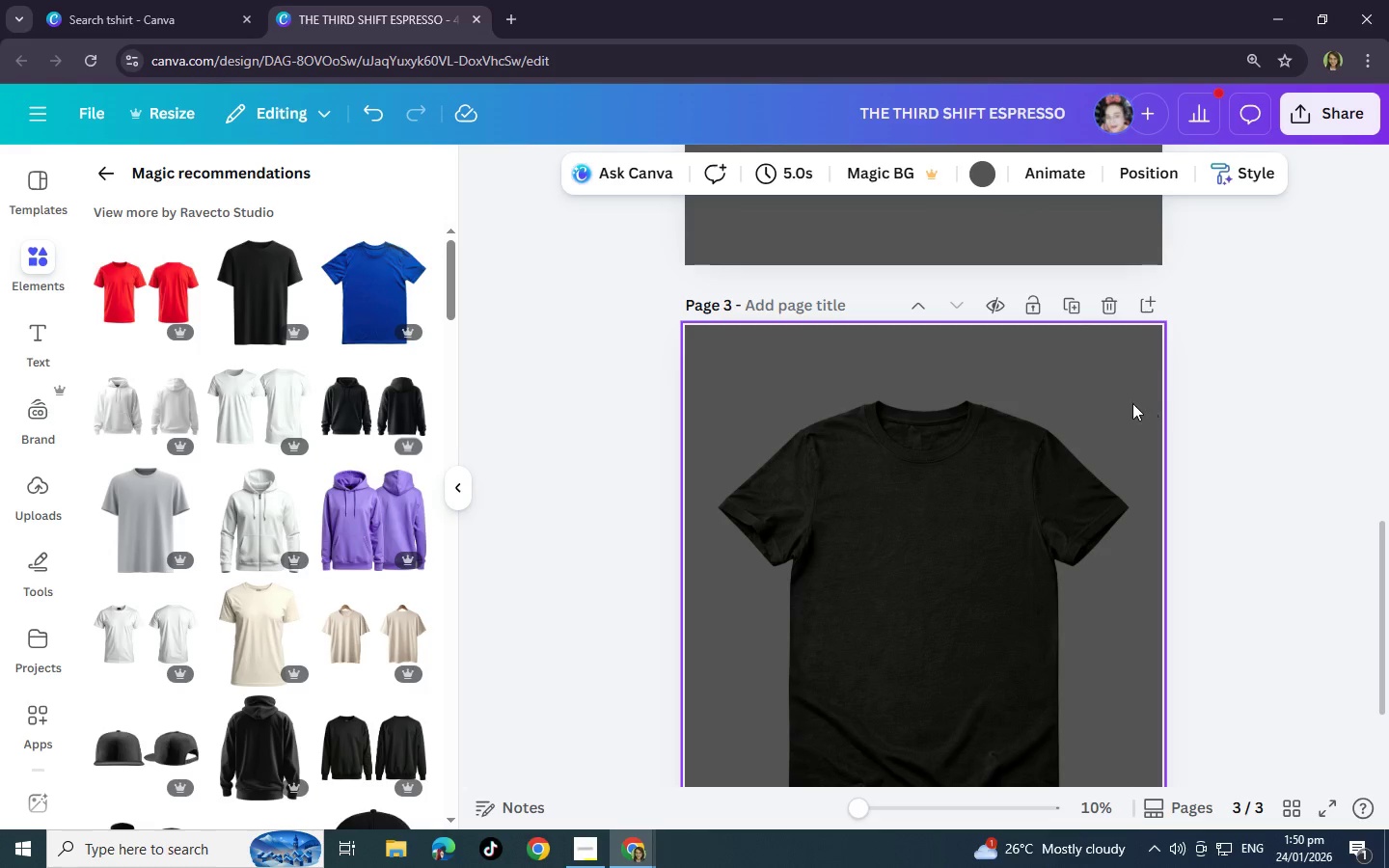 
scroll: coordinate [991, 398], scroll_direction: up, amount: 7.0
 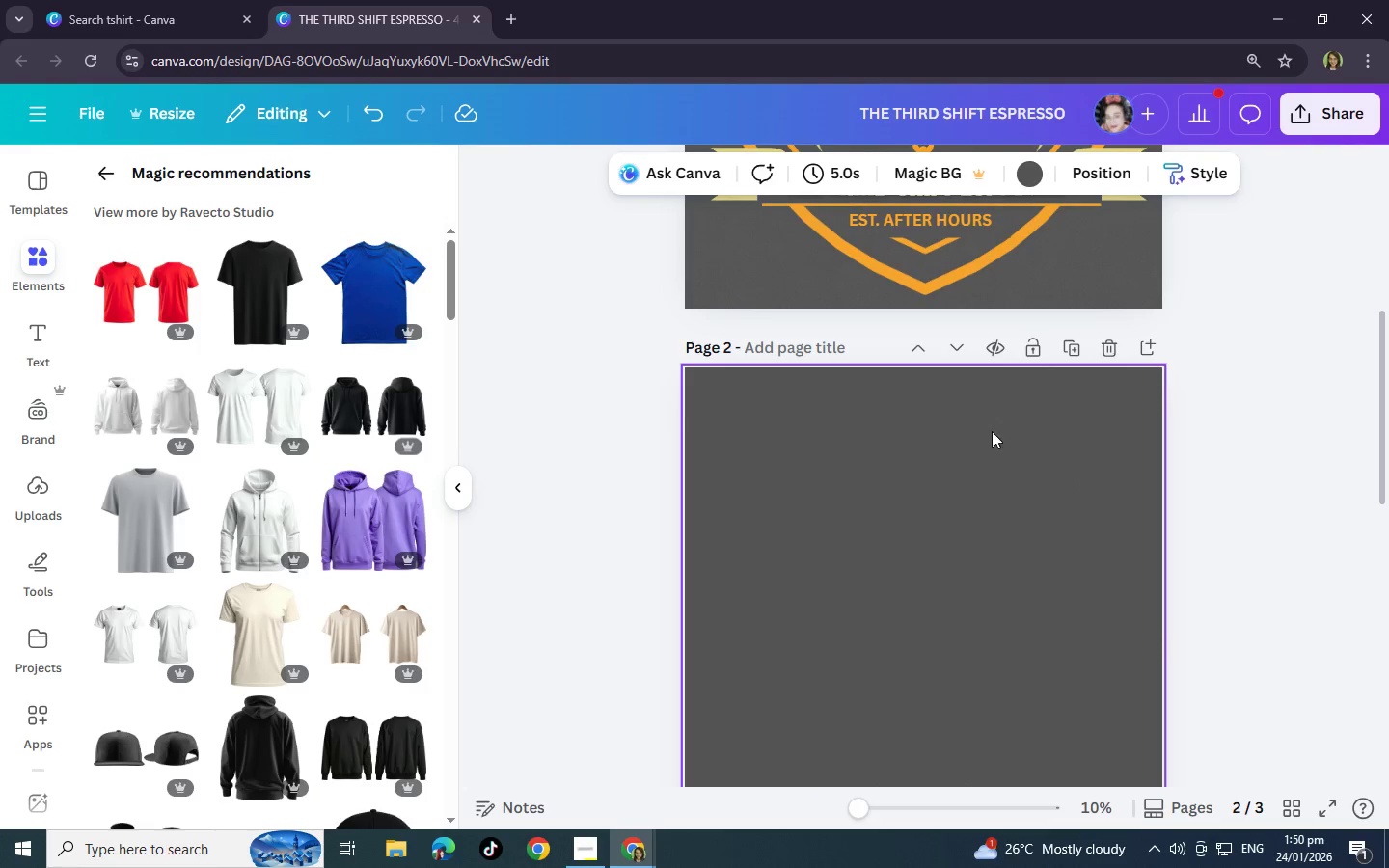 
scroll: coordinate [997, 441], scroll_direction: down, amount: 11.0
 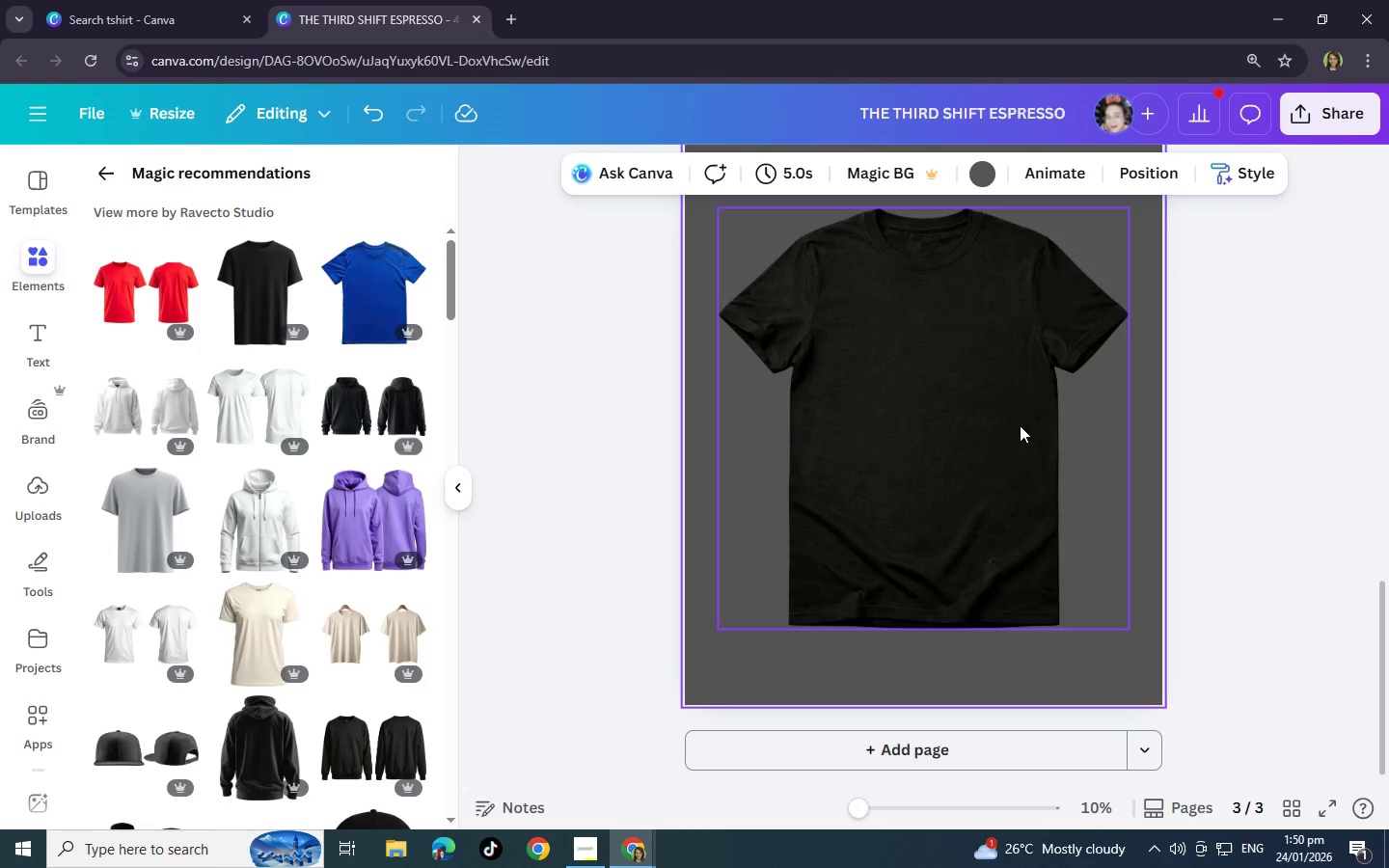 
scroll: coordinate [963, 436], scroll_direction: up, amount: 3.0
 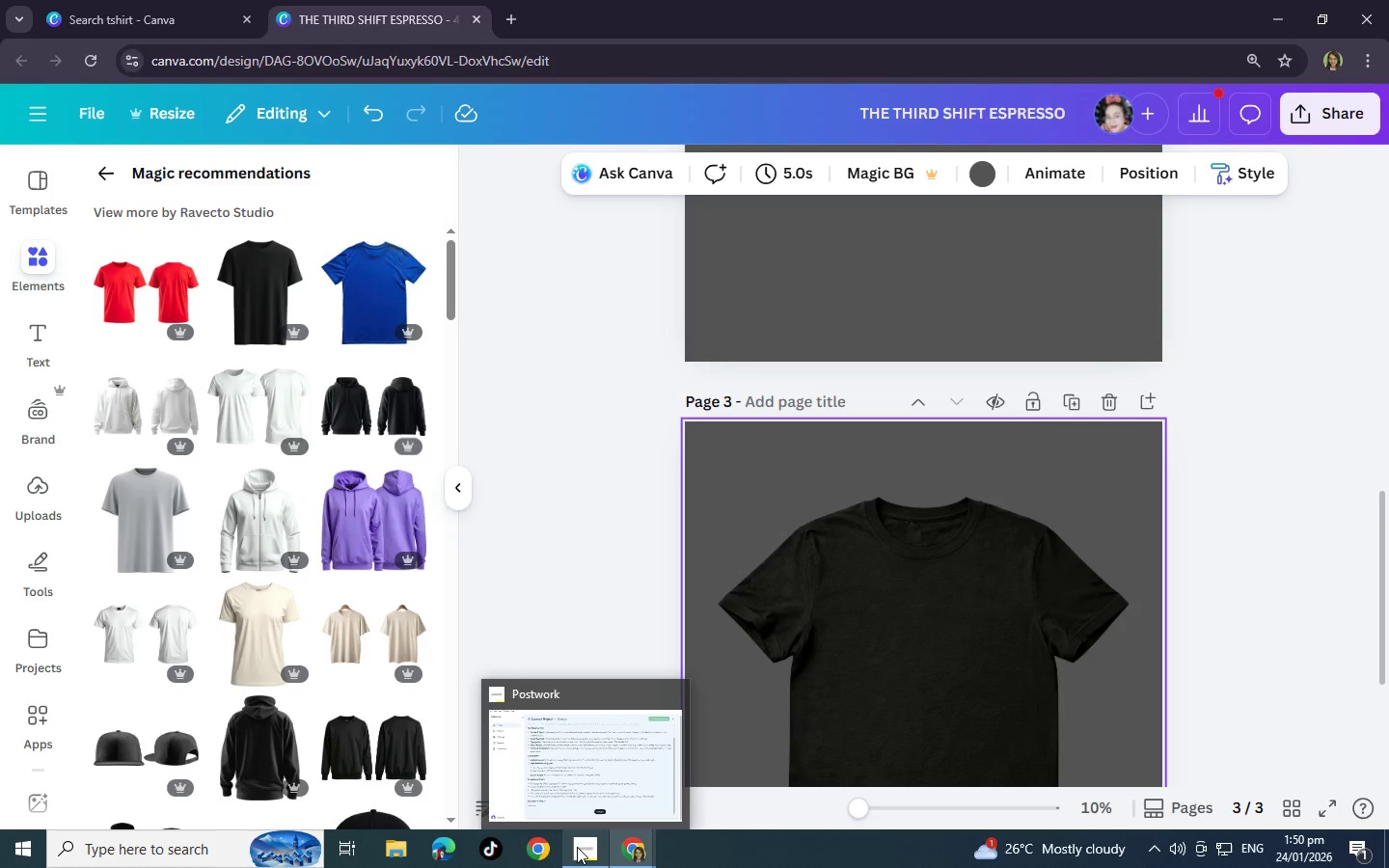 
left_click([577, 847])